 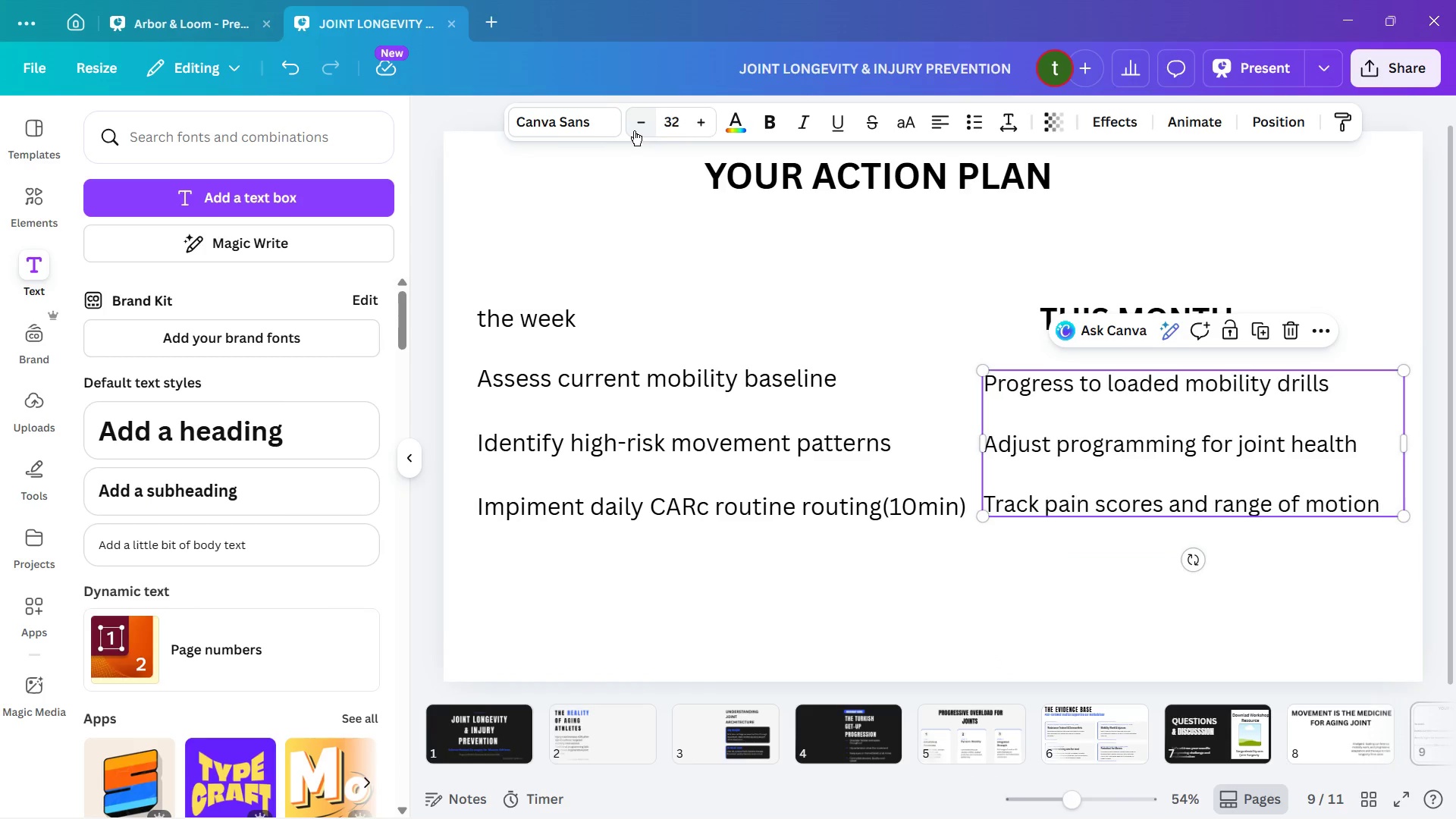 
triple_click([634, 130])
 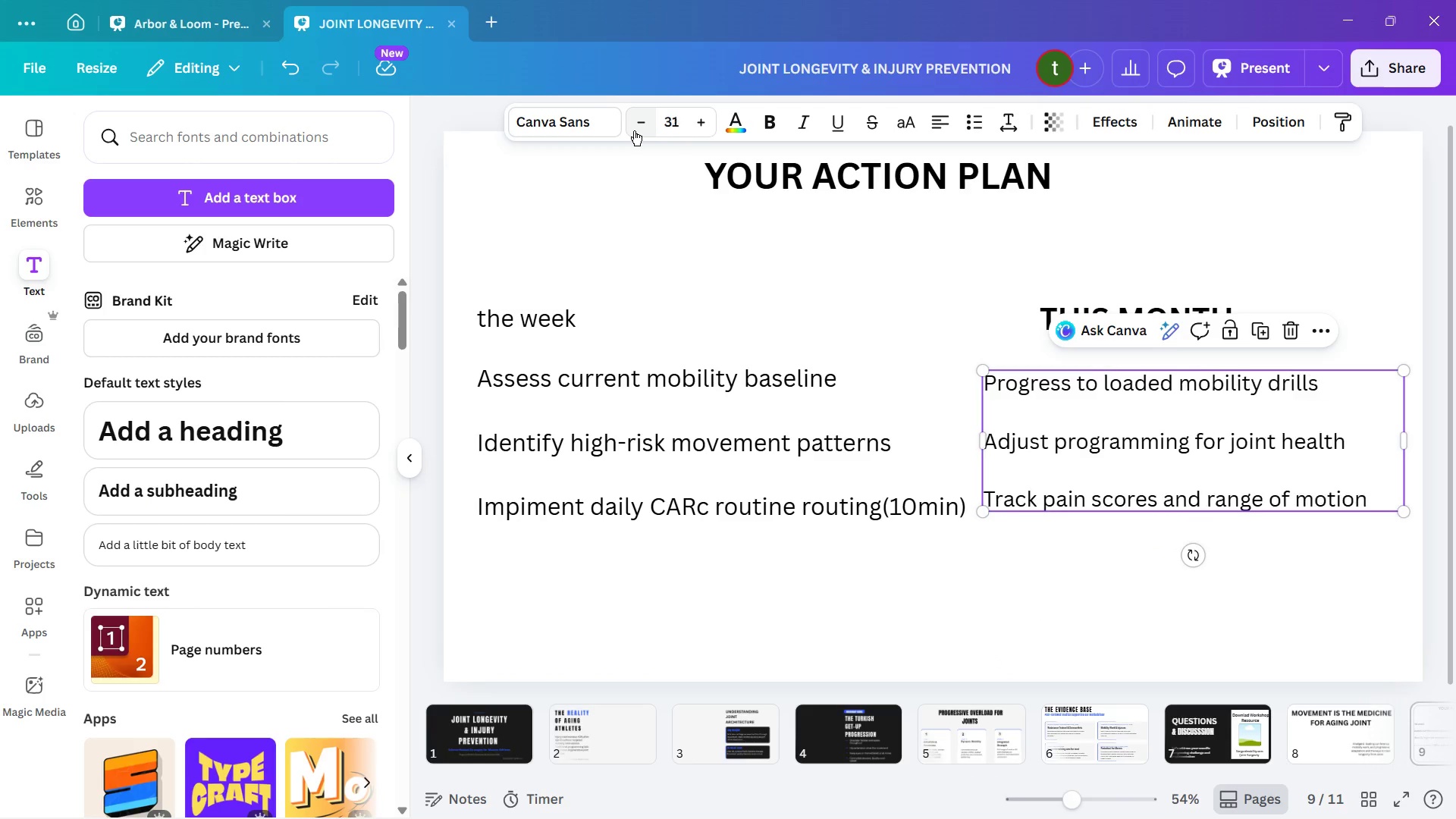 
triple_click([634, 130])
 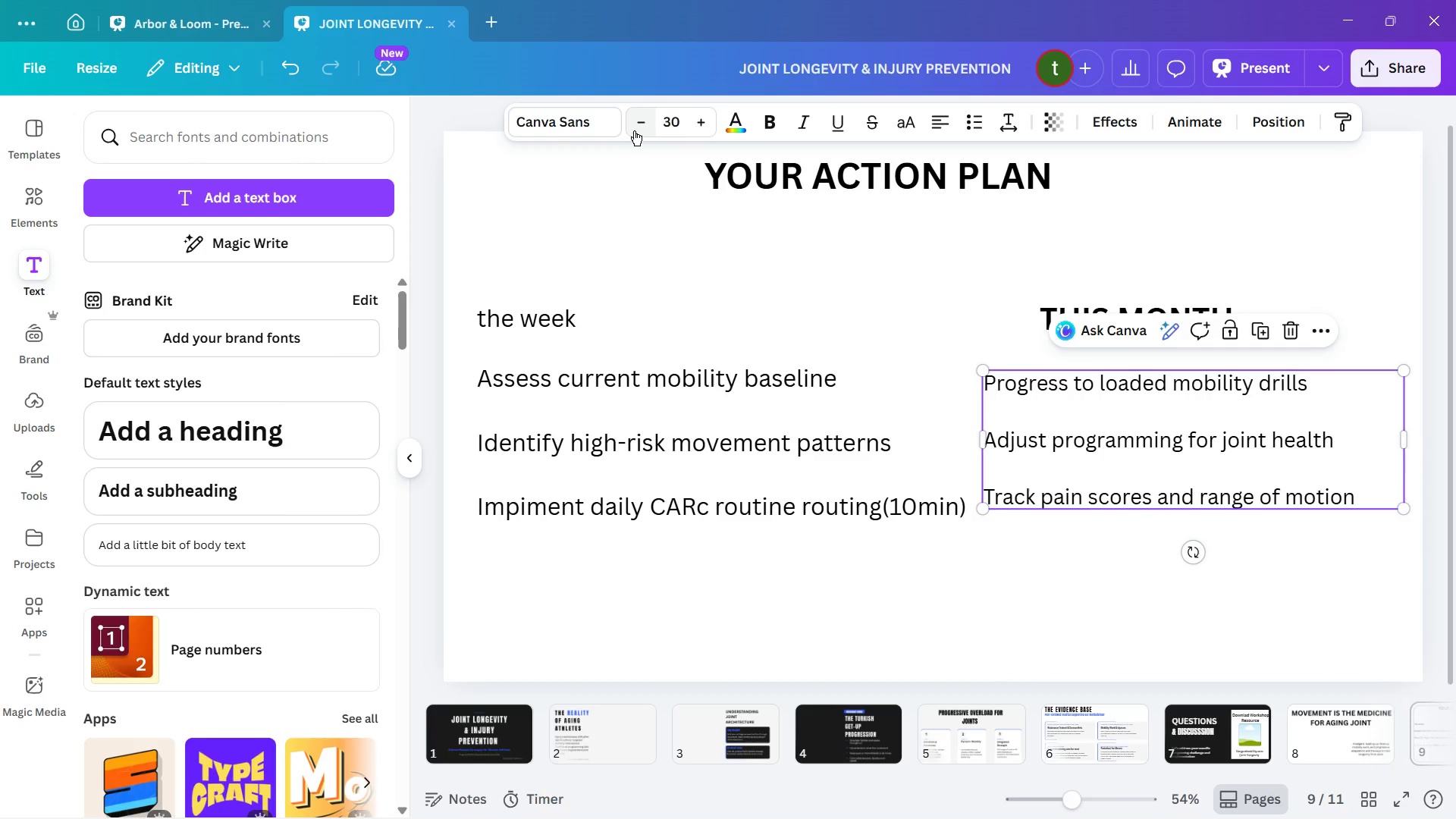 
triple_click([634, 130])
 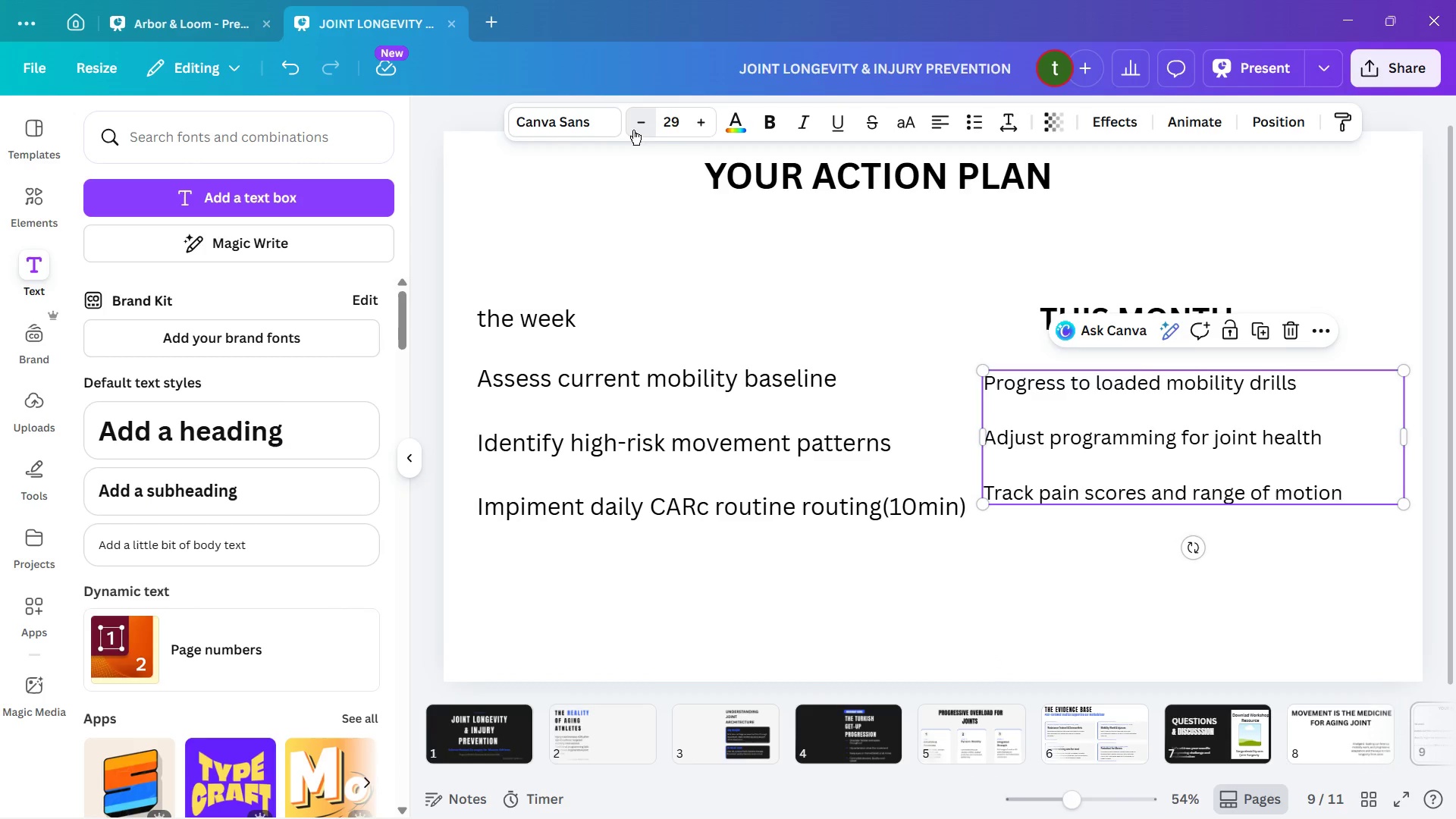 
triple_click([633, 130])
 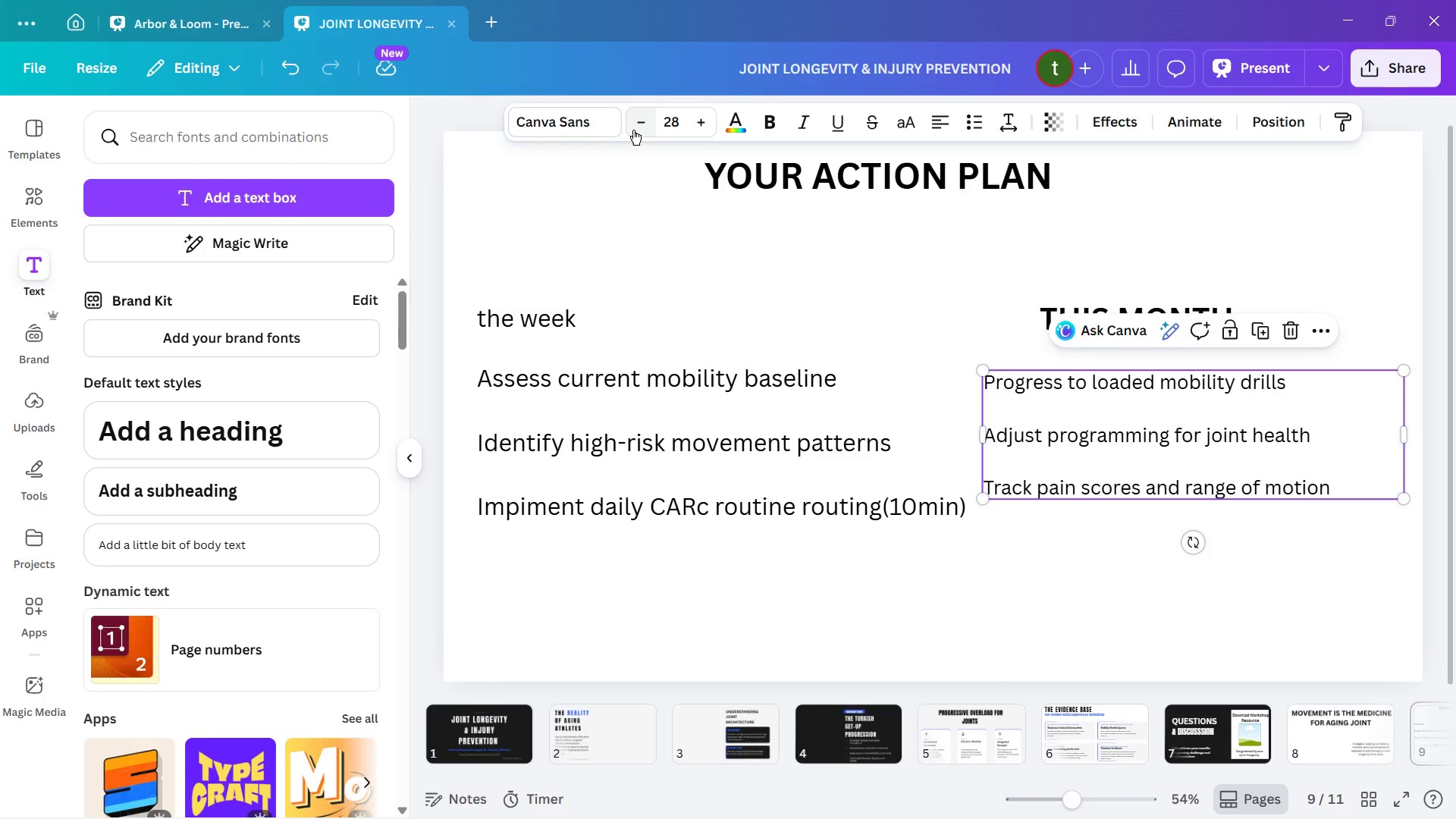 
triple_click([633, 130])
 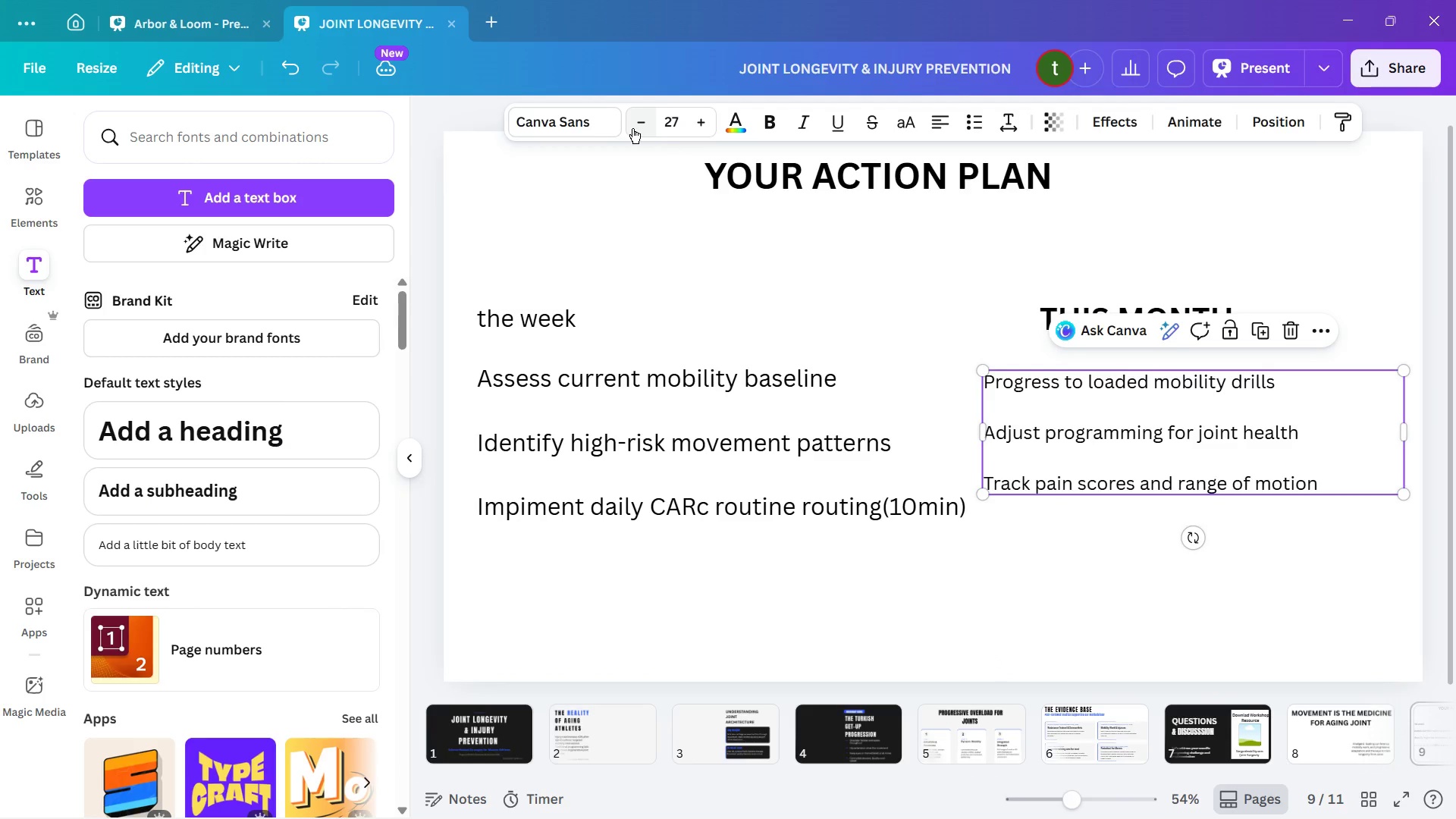 
left_click([632, 128])
 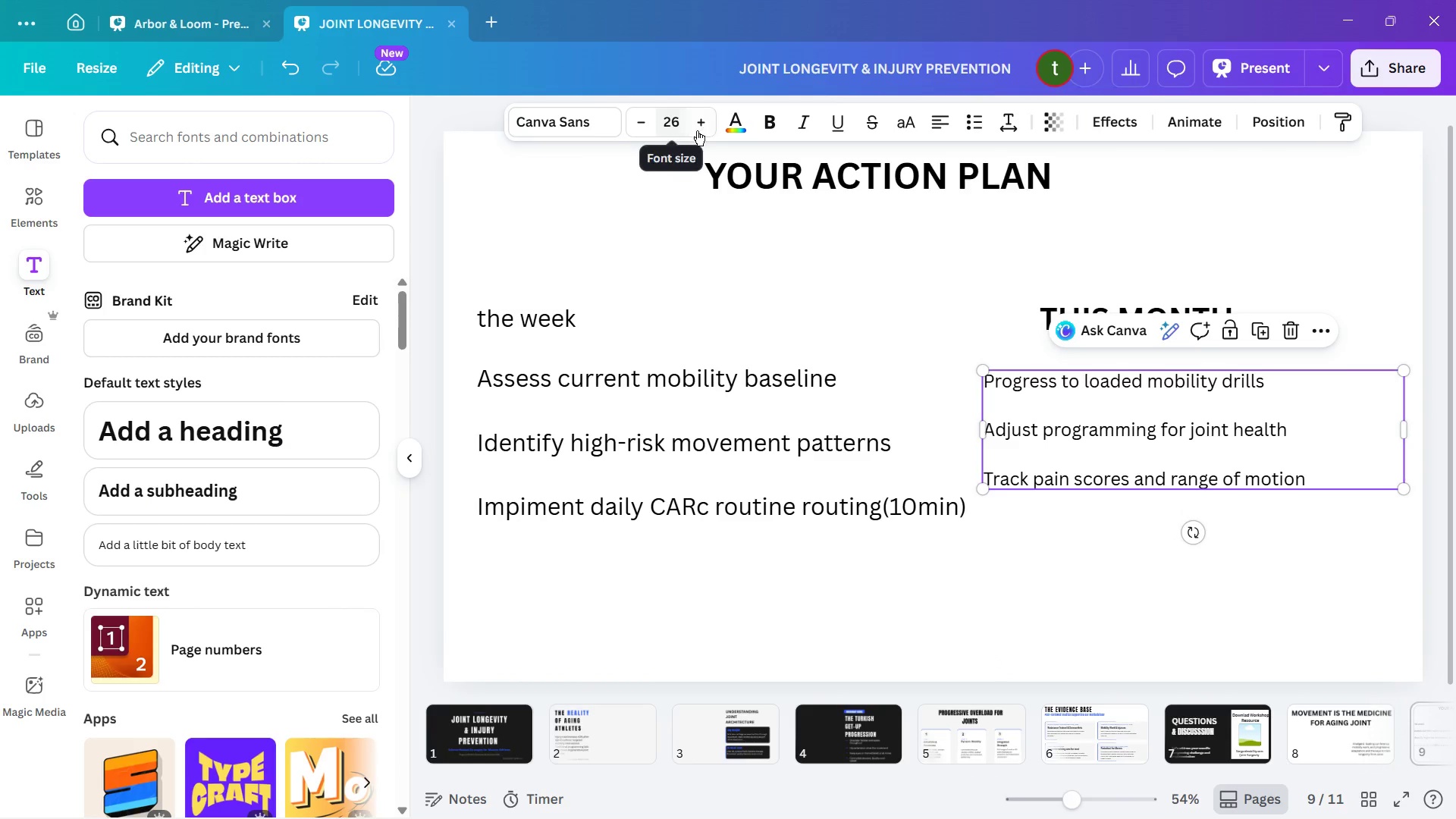 
left_click([701, 134])
 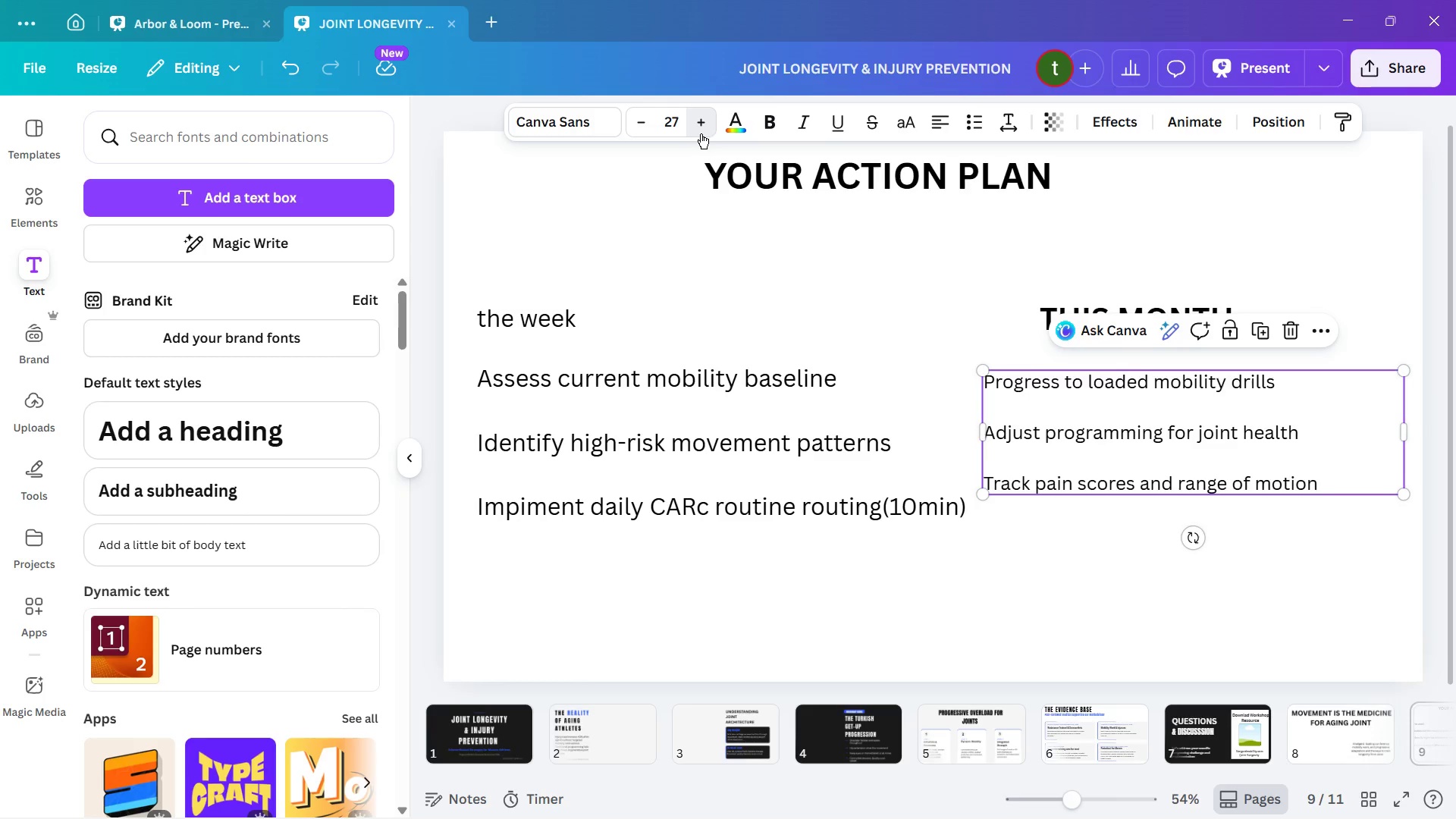 
triple_click([701, 133])
 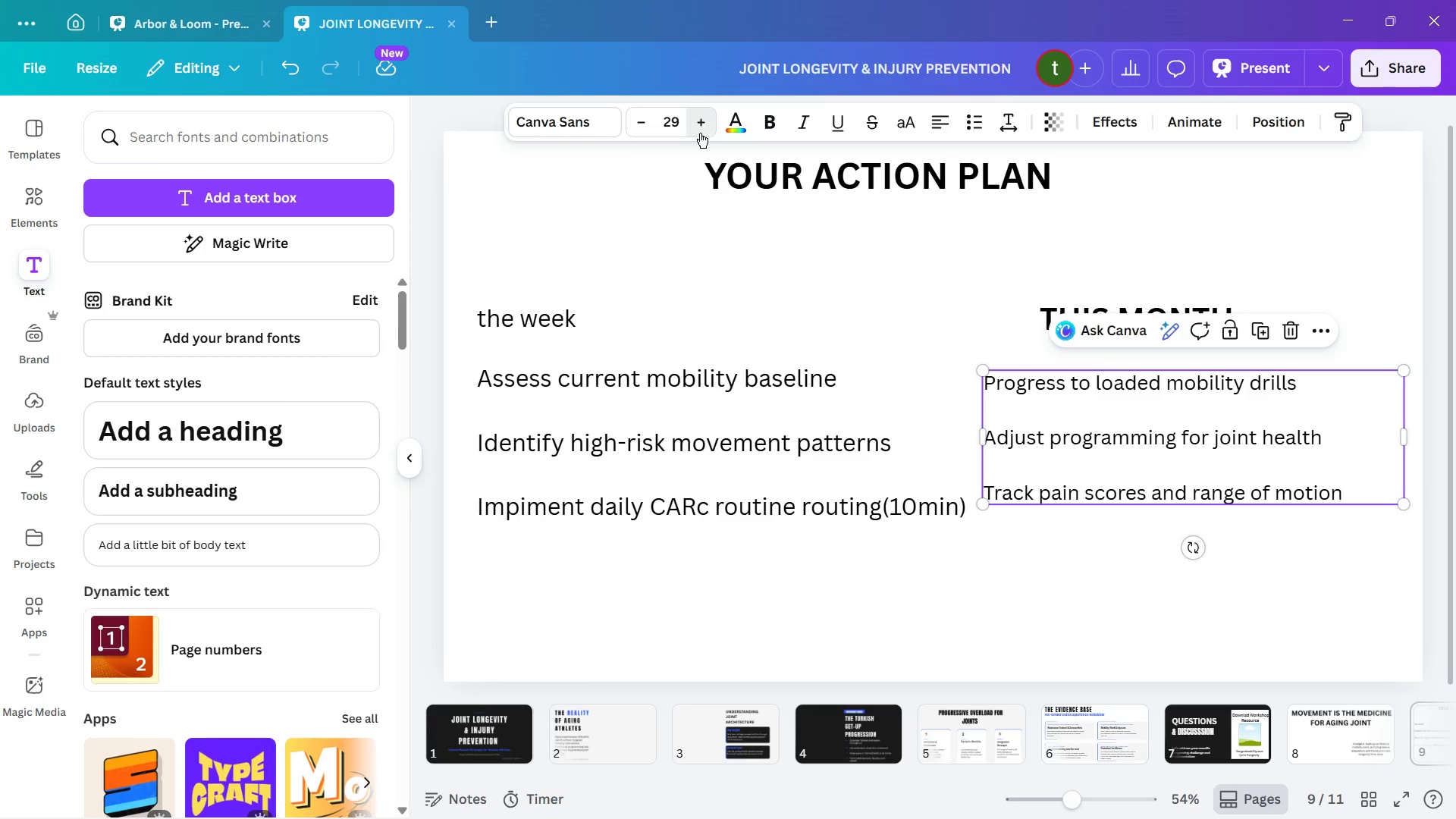 
left_click([700, 133])
 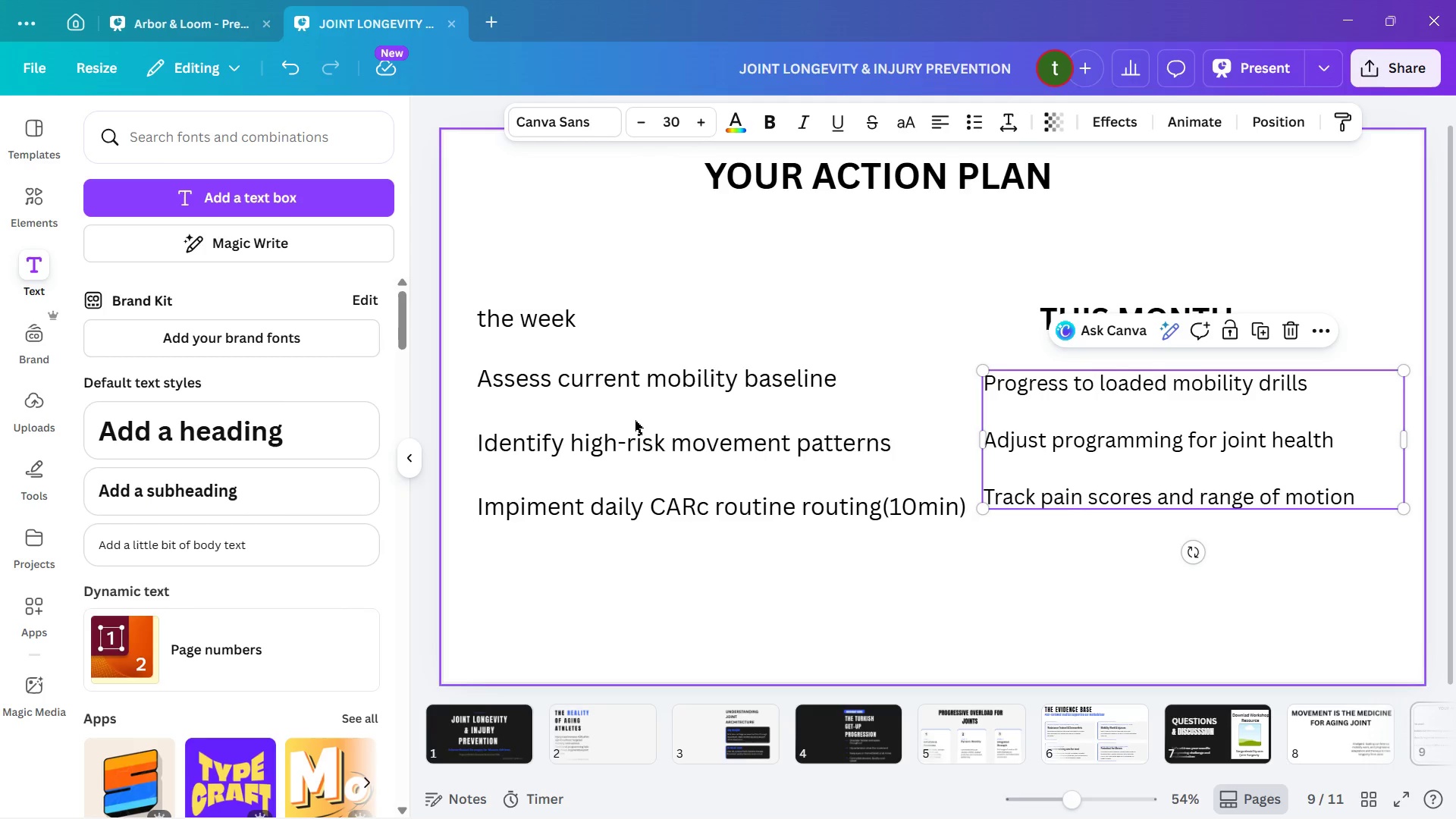 
left_click([635, 423])
 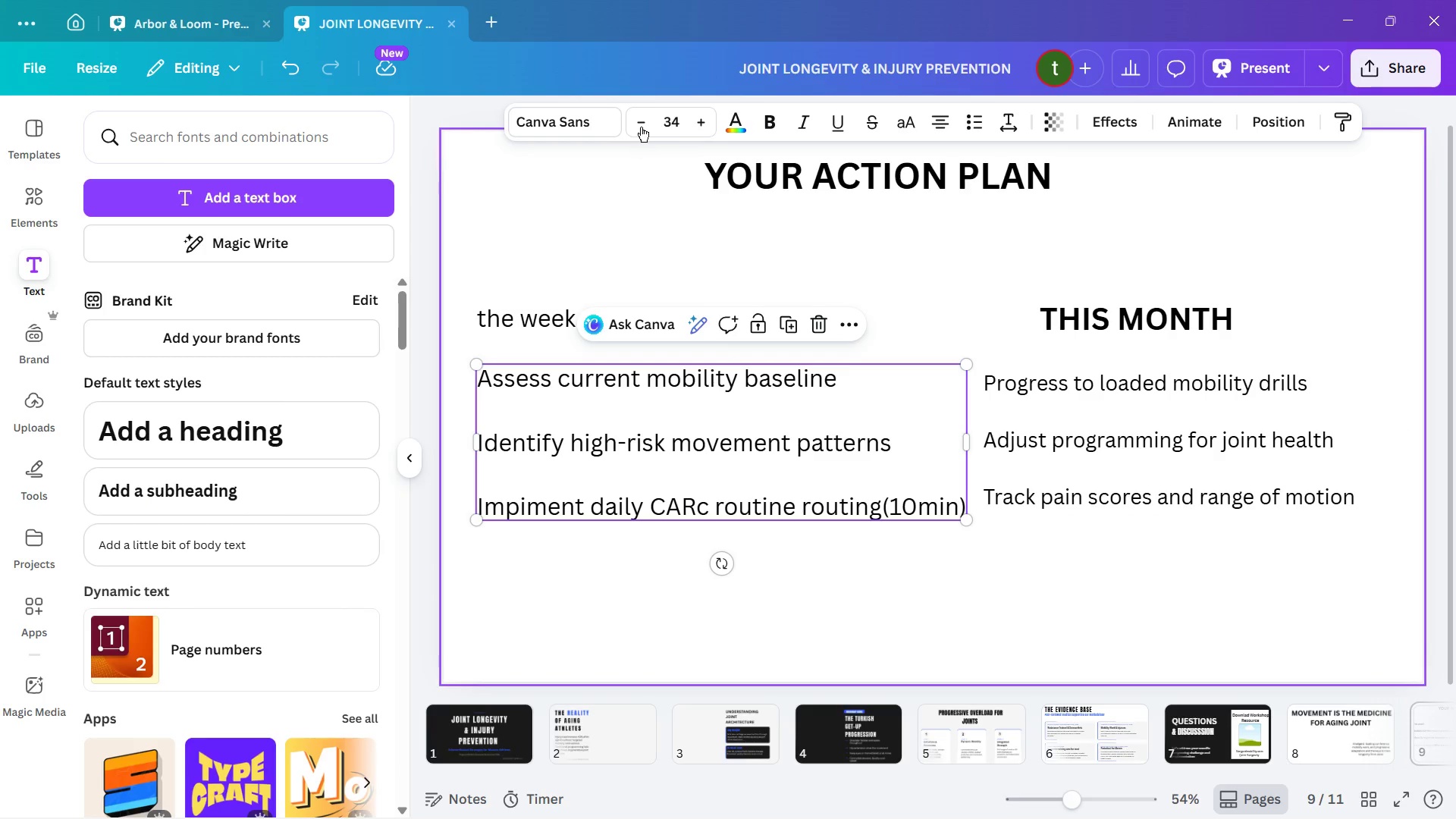 
left_click([639, 127])
 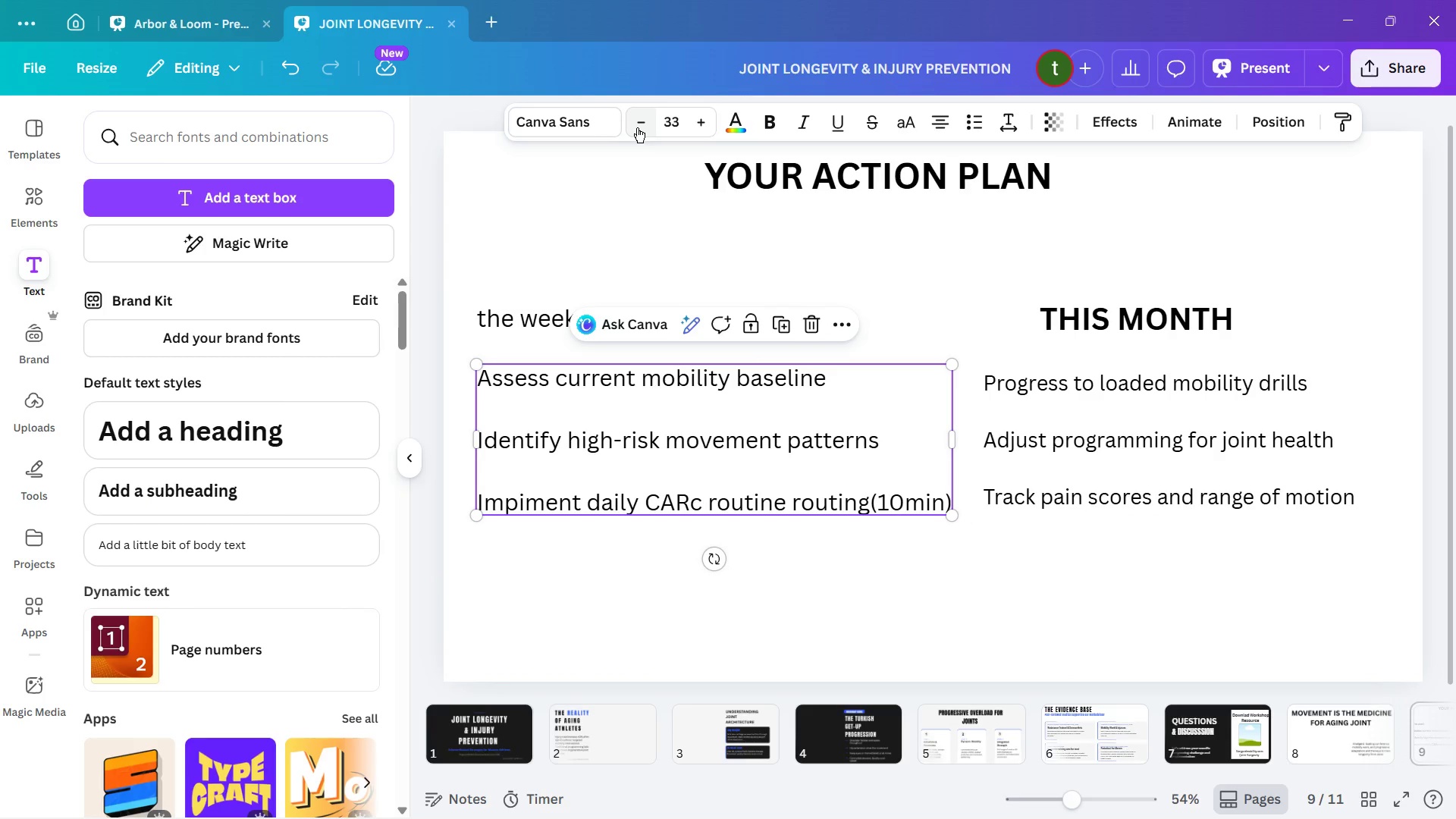 
left_click([637, 127])
 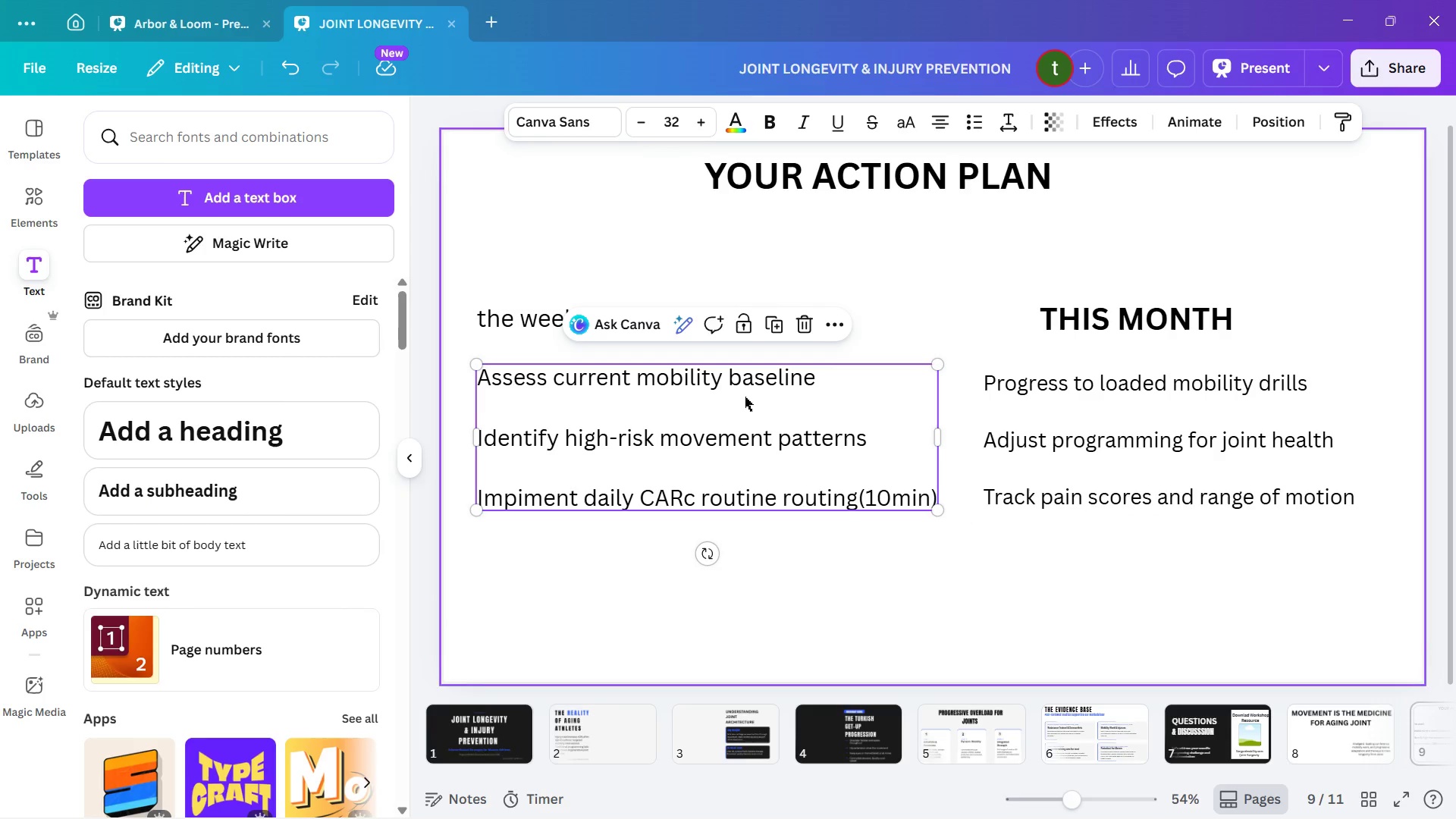 
left_click([794, 639])
 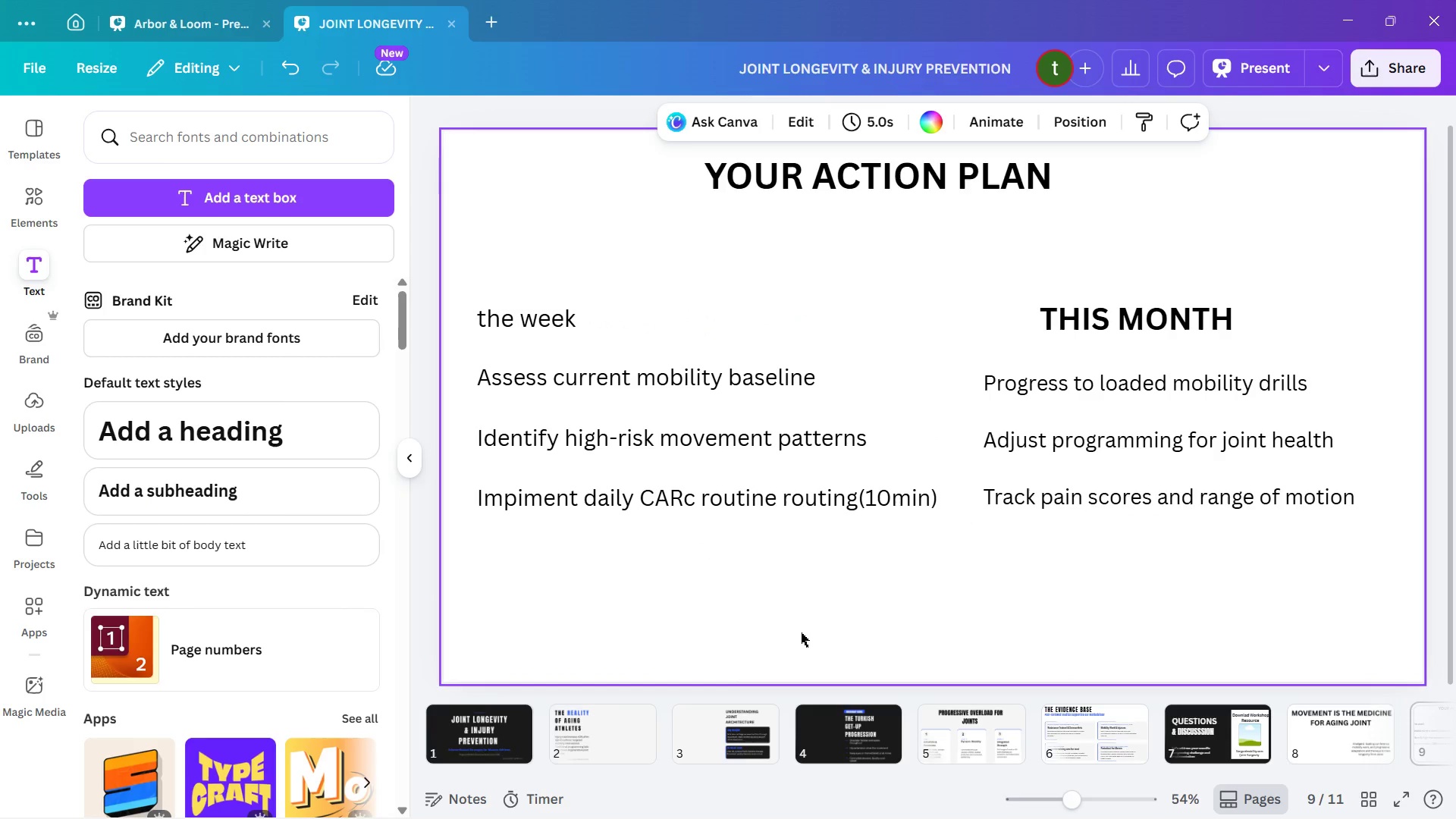 
wait(11.64)
 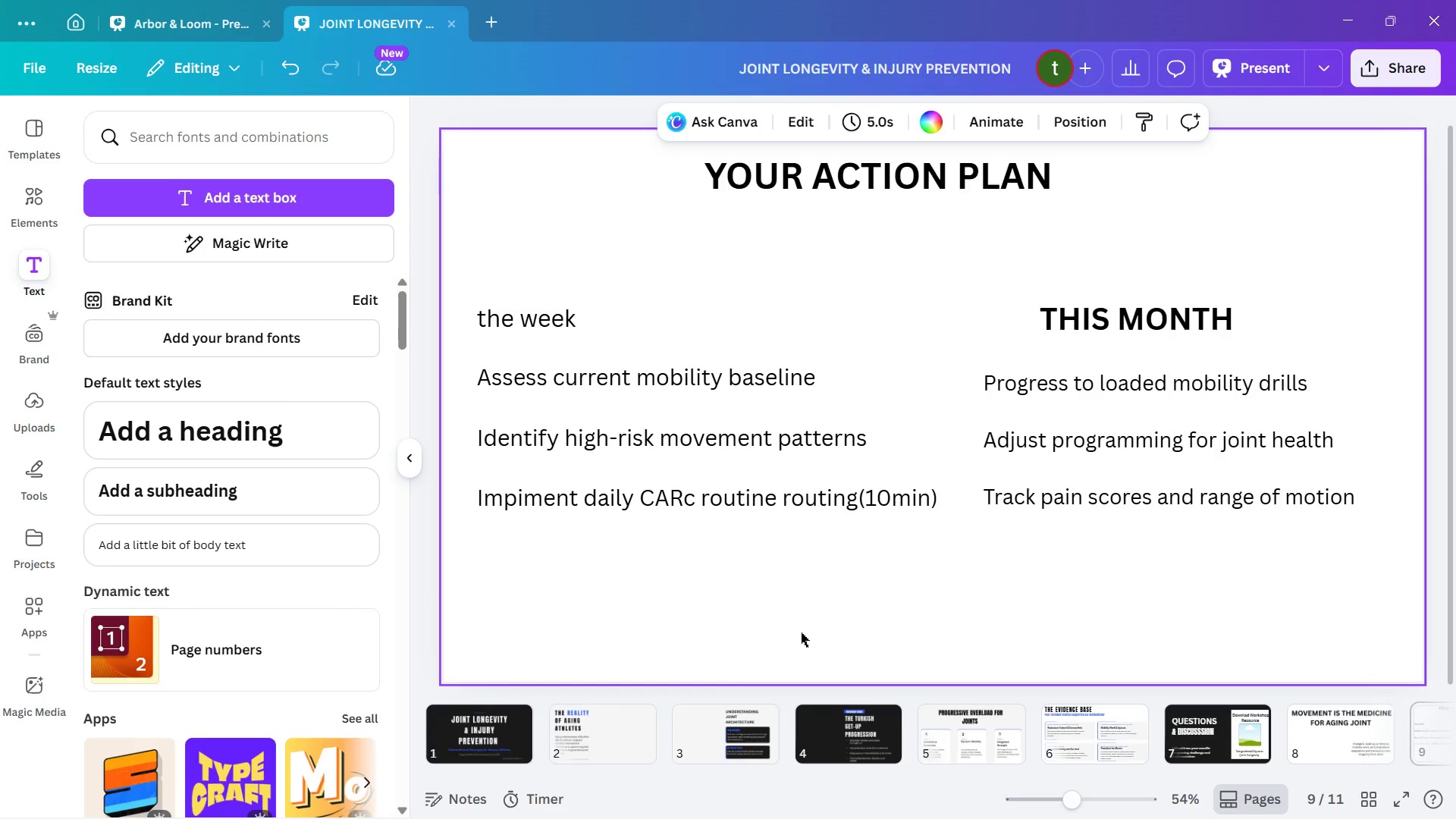 
left_click_drag(start_coordinate=[1027, 270], to_coordinate=[1316, 530])
 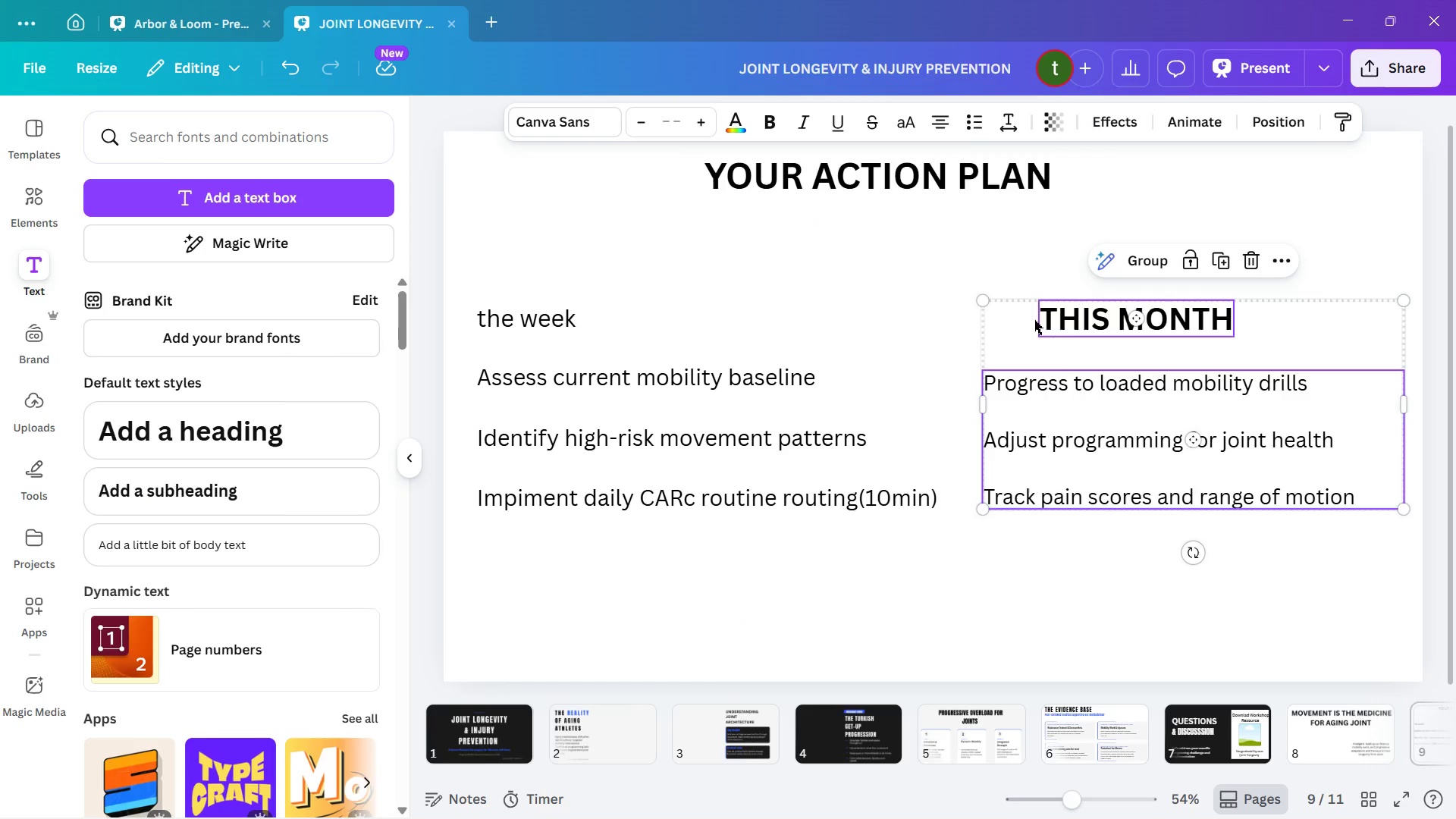 
left_click([949, 322])
 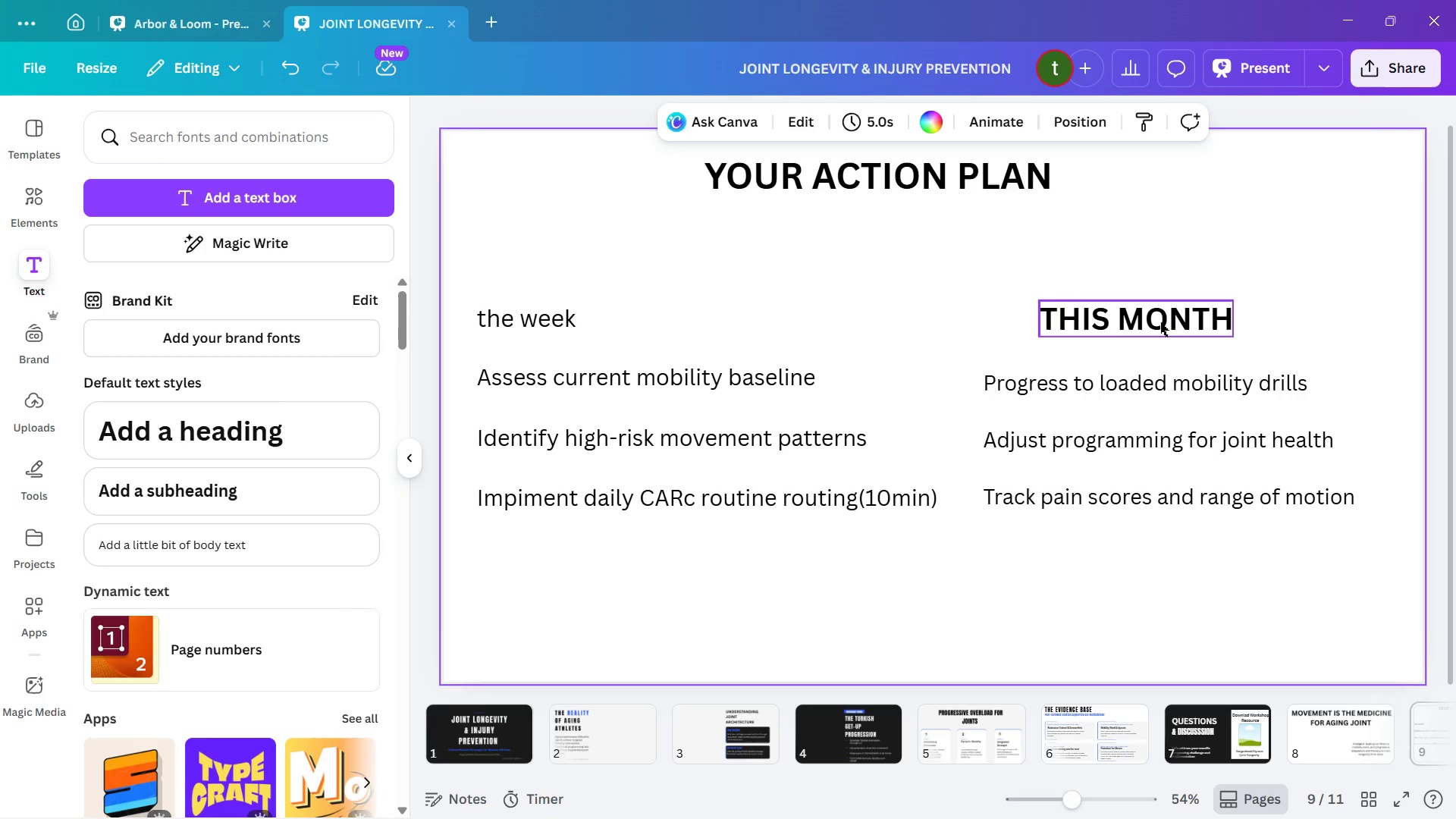 
left_click_drag(start_coordinate=[1162, 319], to_coordinate=[1103, 325])
 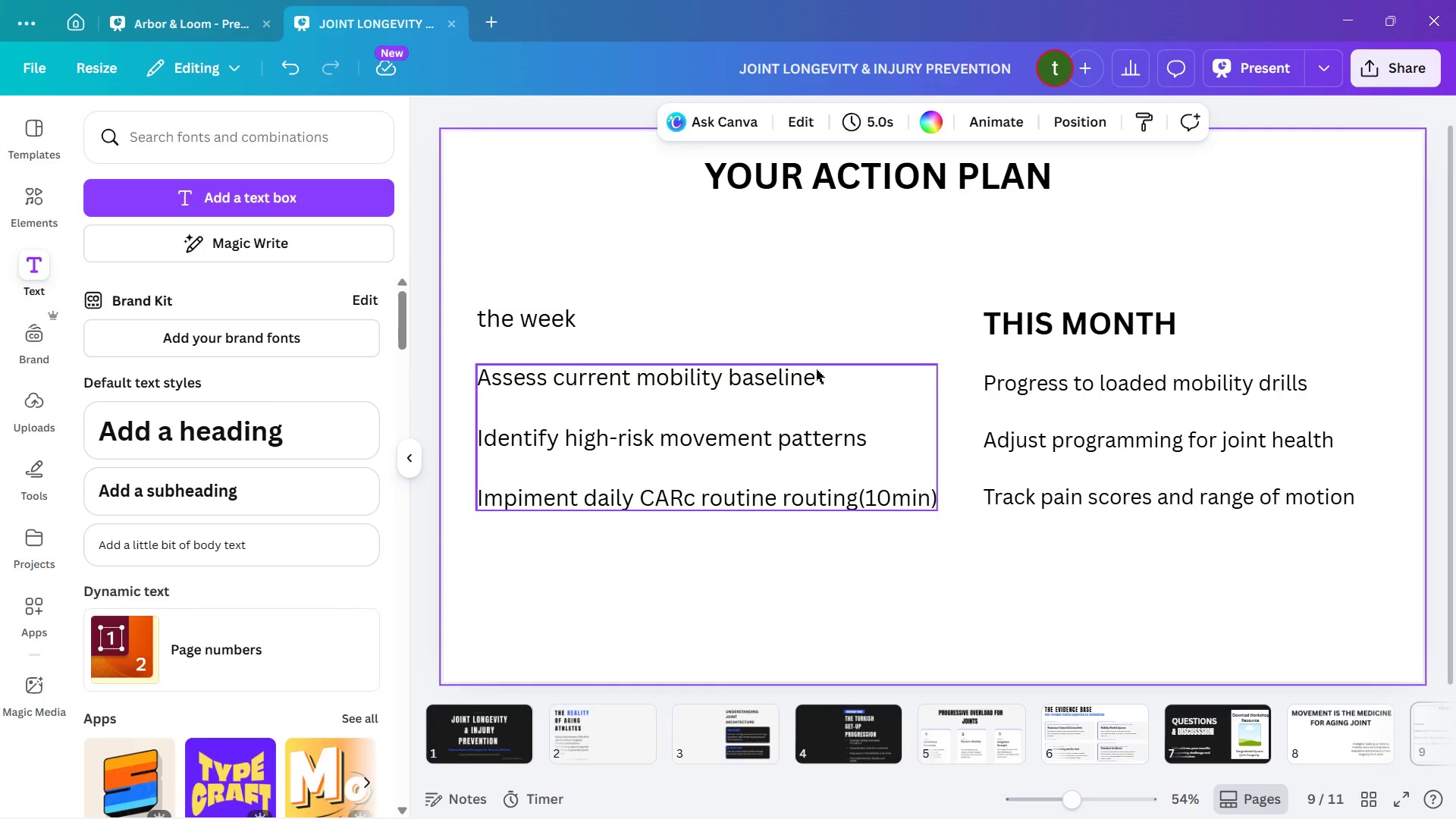 
wait(17.11)
 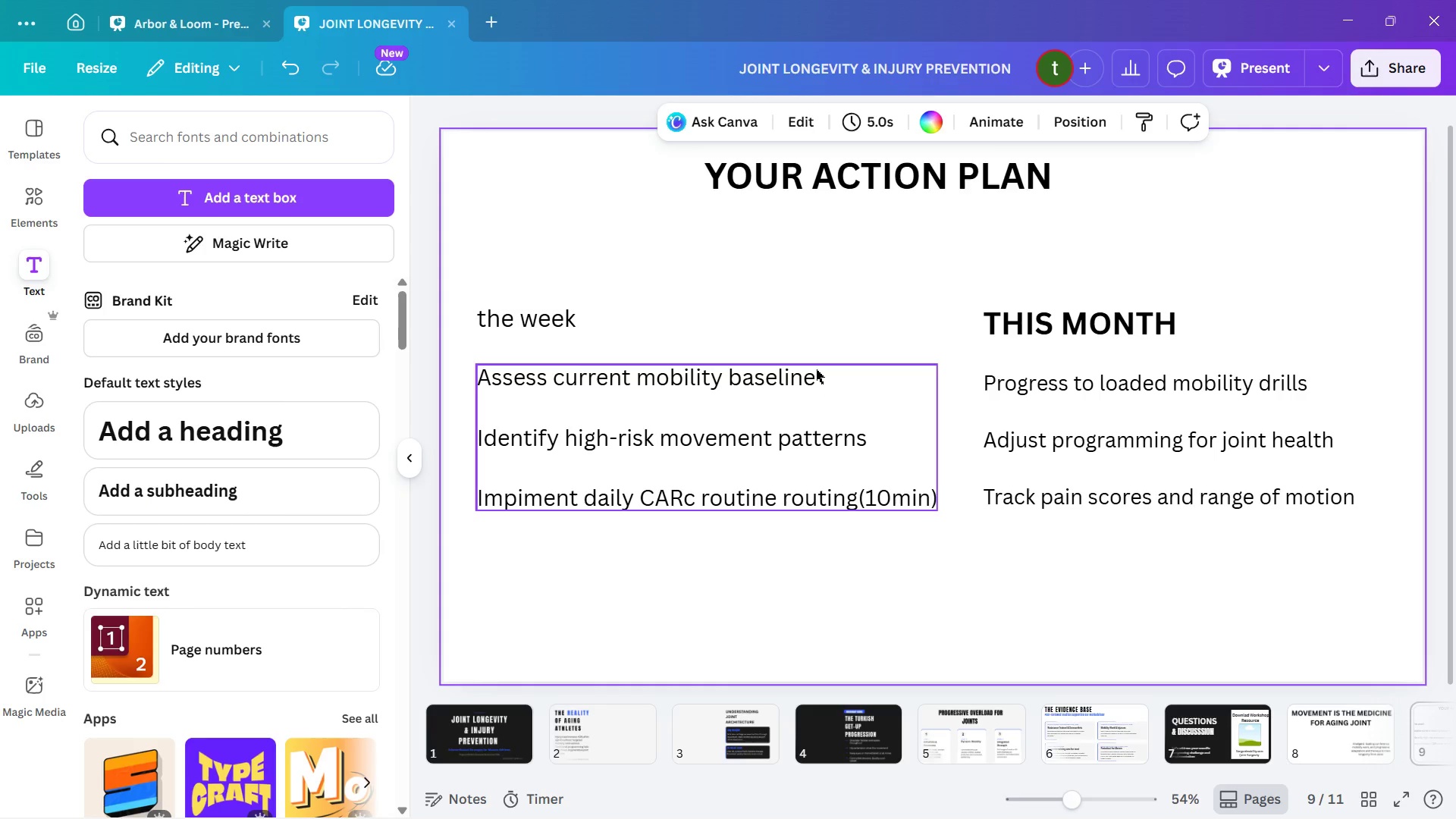 
left_click([728, 123])
 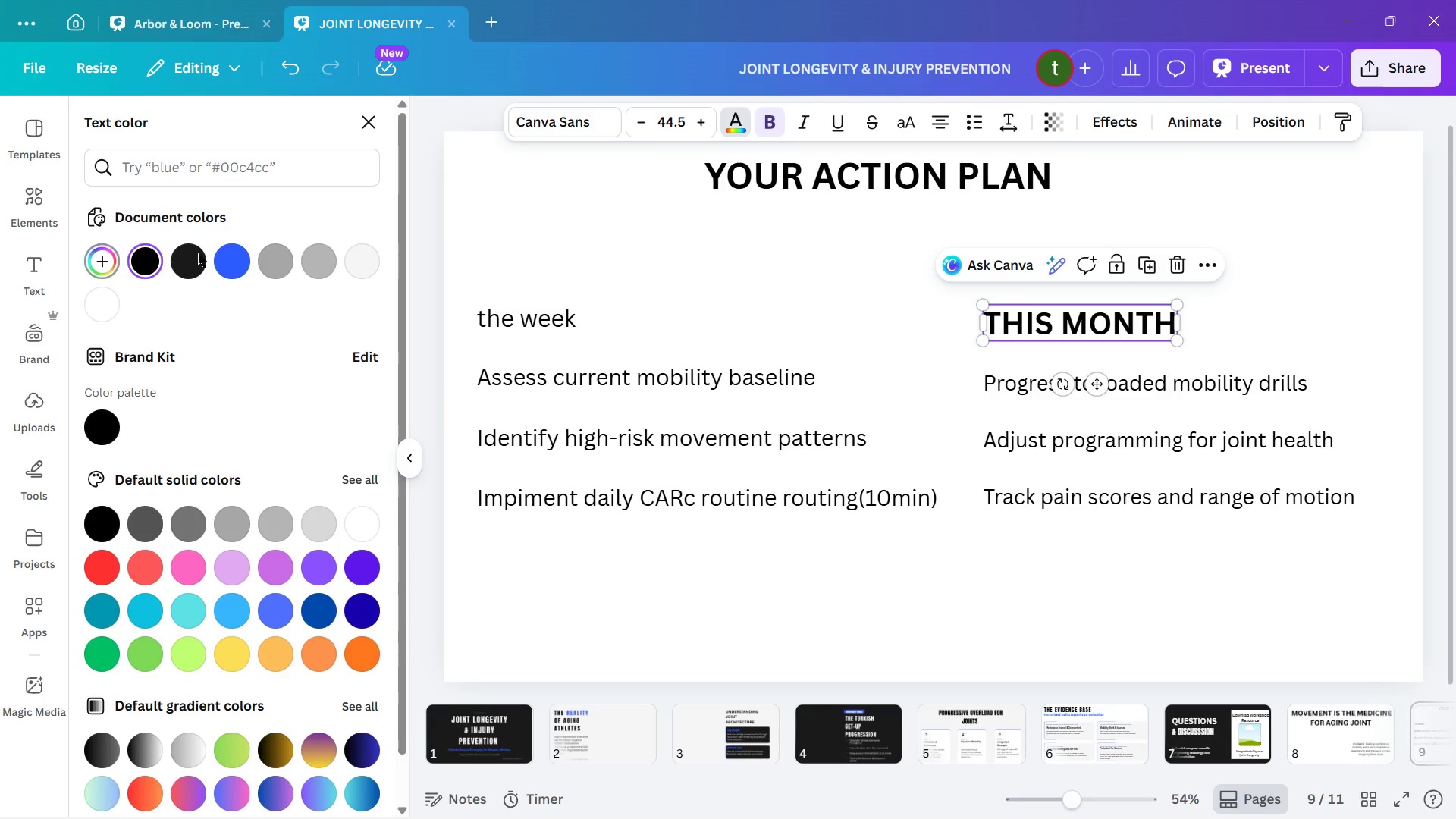 
left_click([219, 261])
 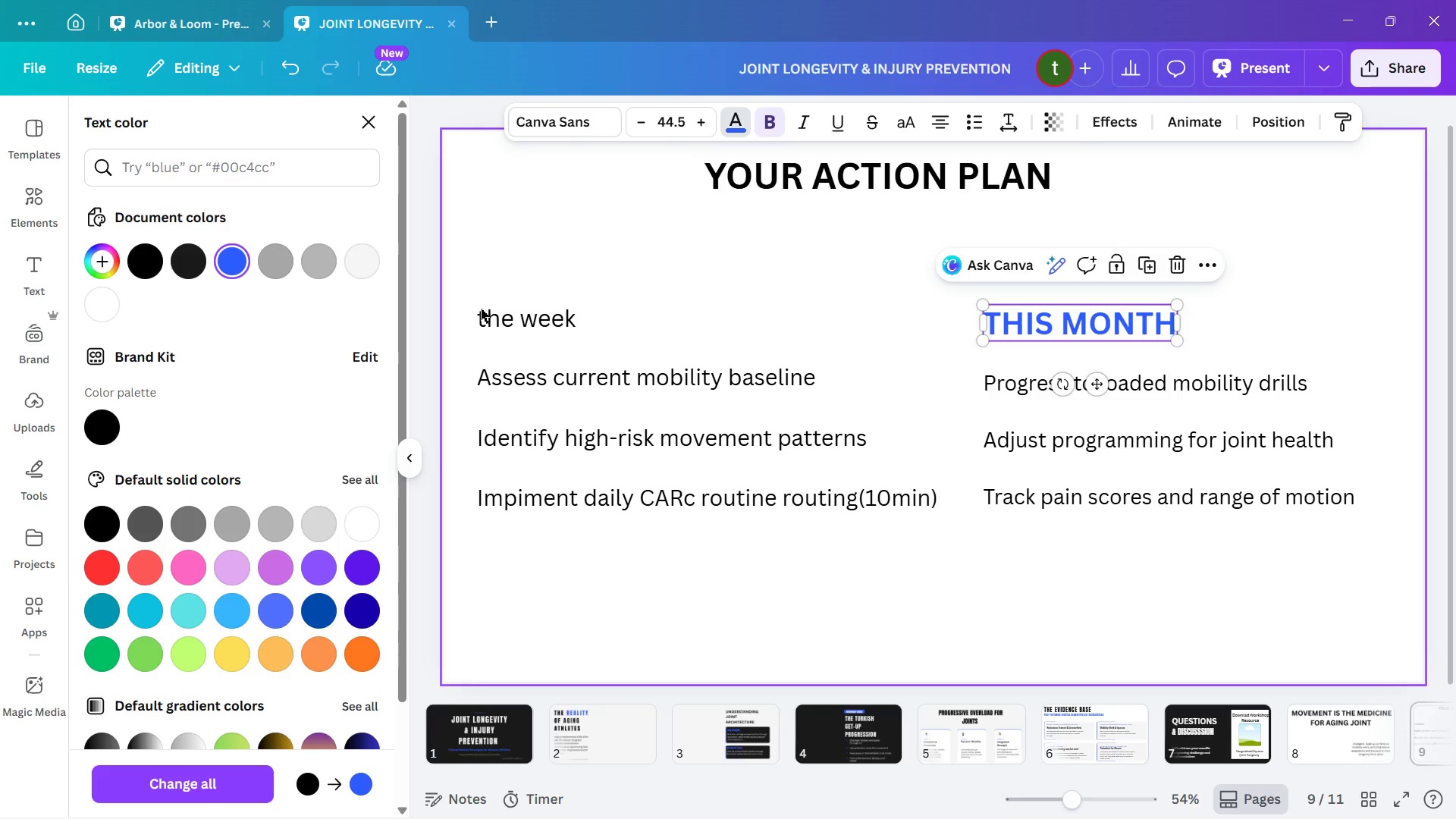 
left_click([488, 315])
 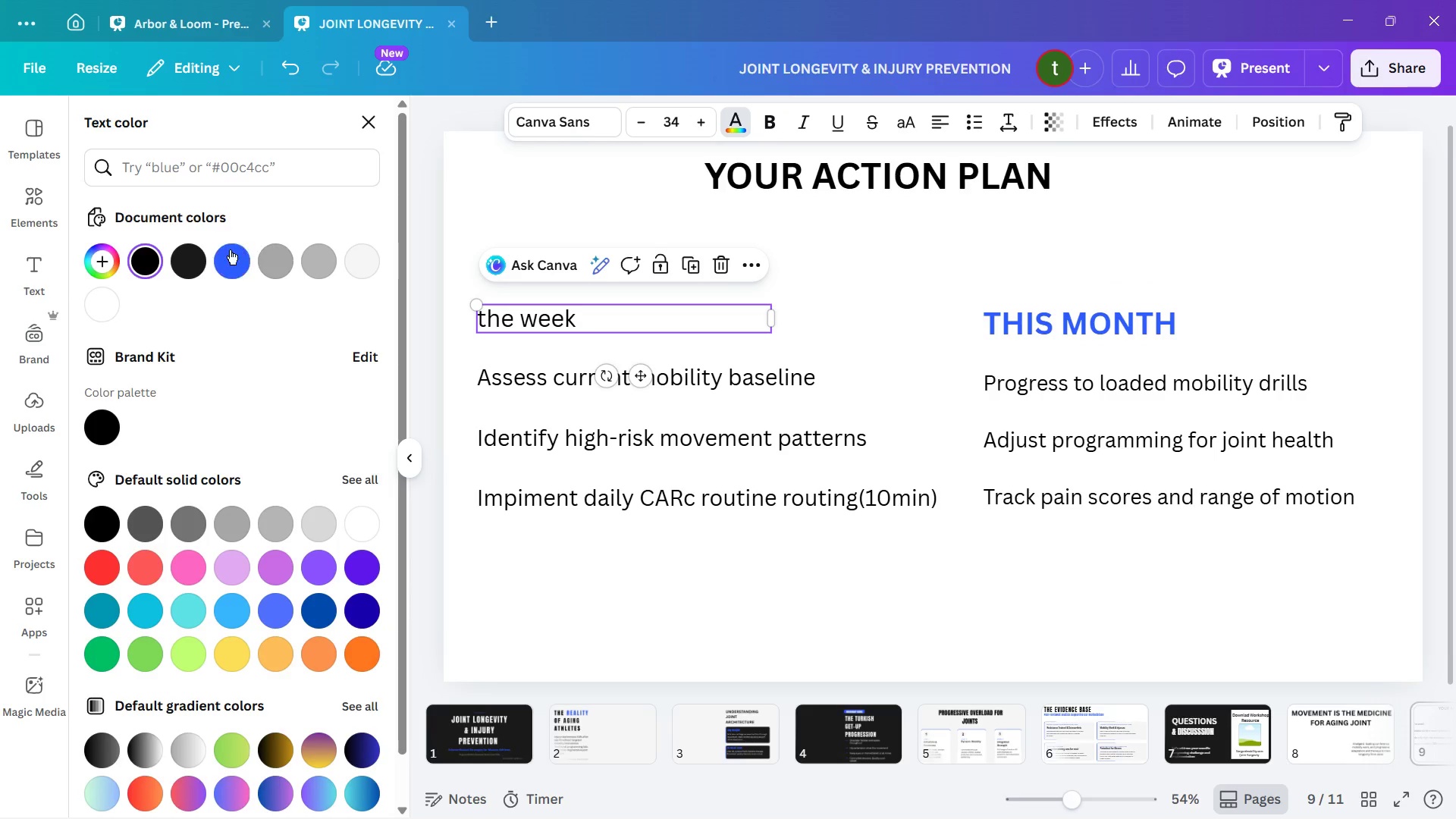 
left_click([224, 259])
 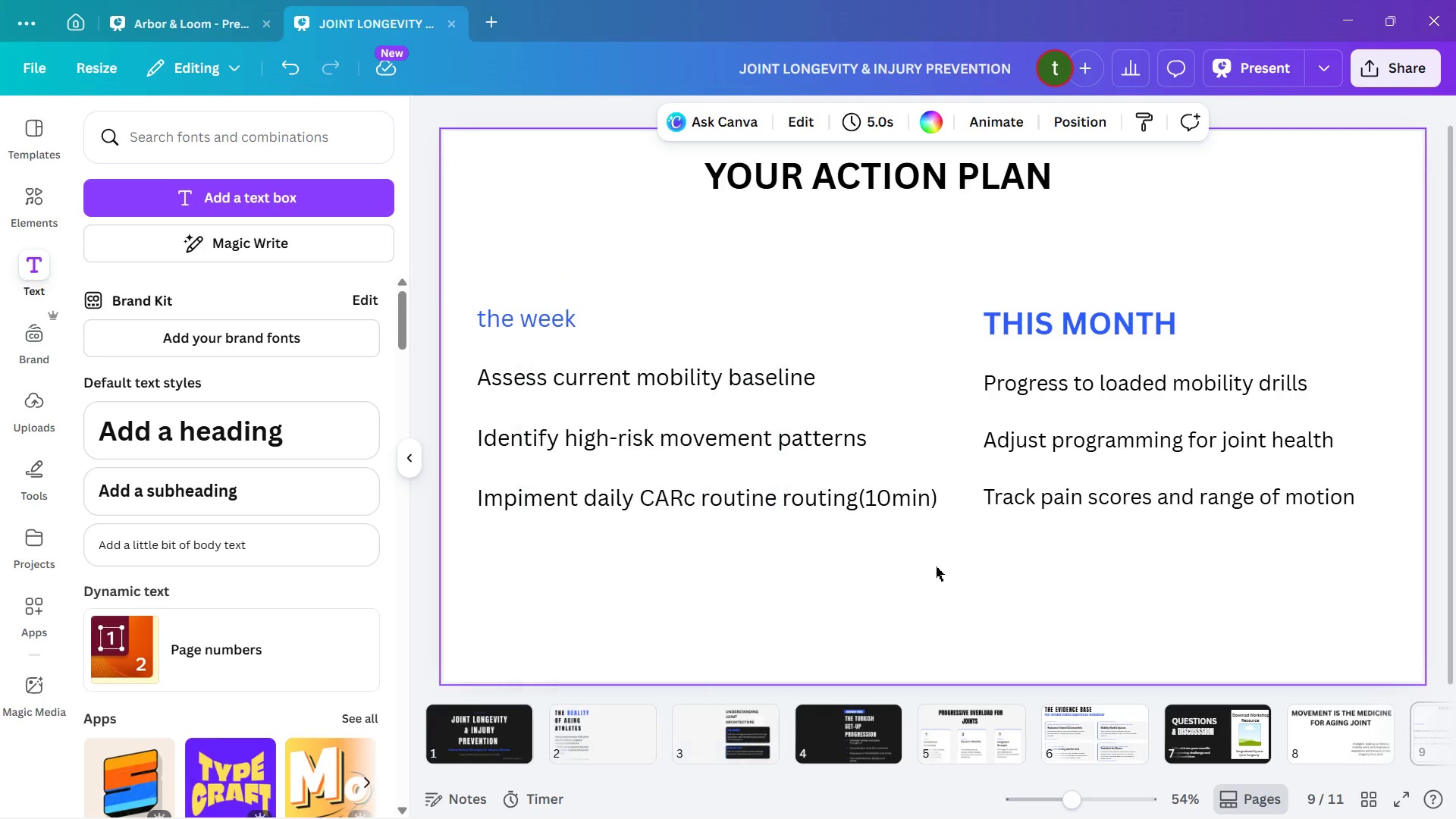 
wait(9.89)
 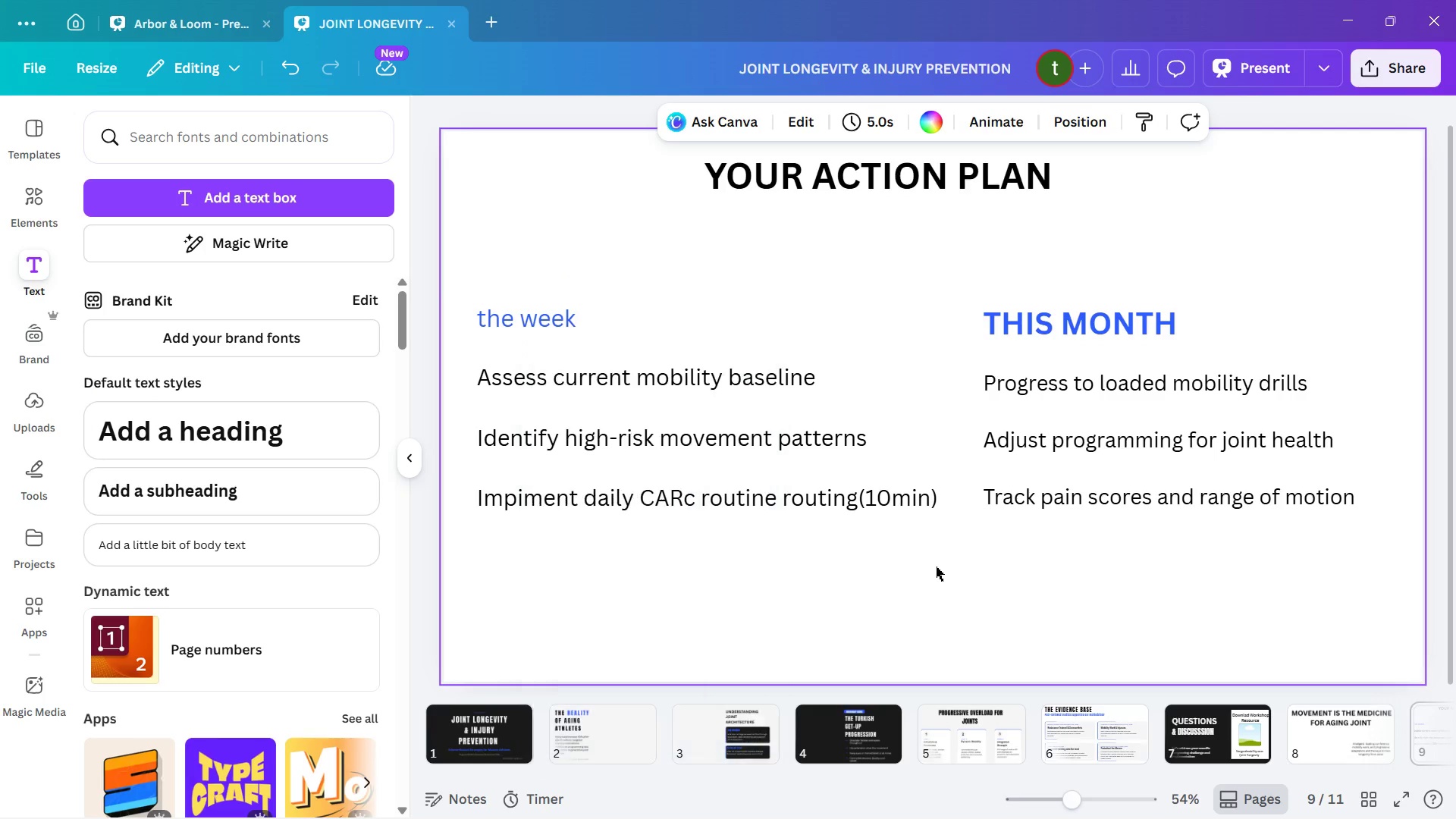 
left_click_drag(start_coordinate=[1014, 327], to_coordinate=[1002, 331])
 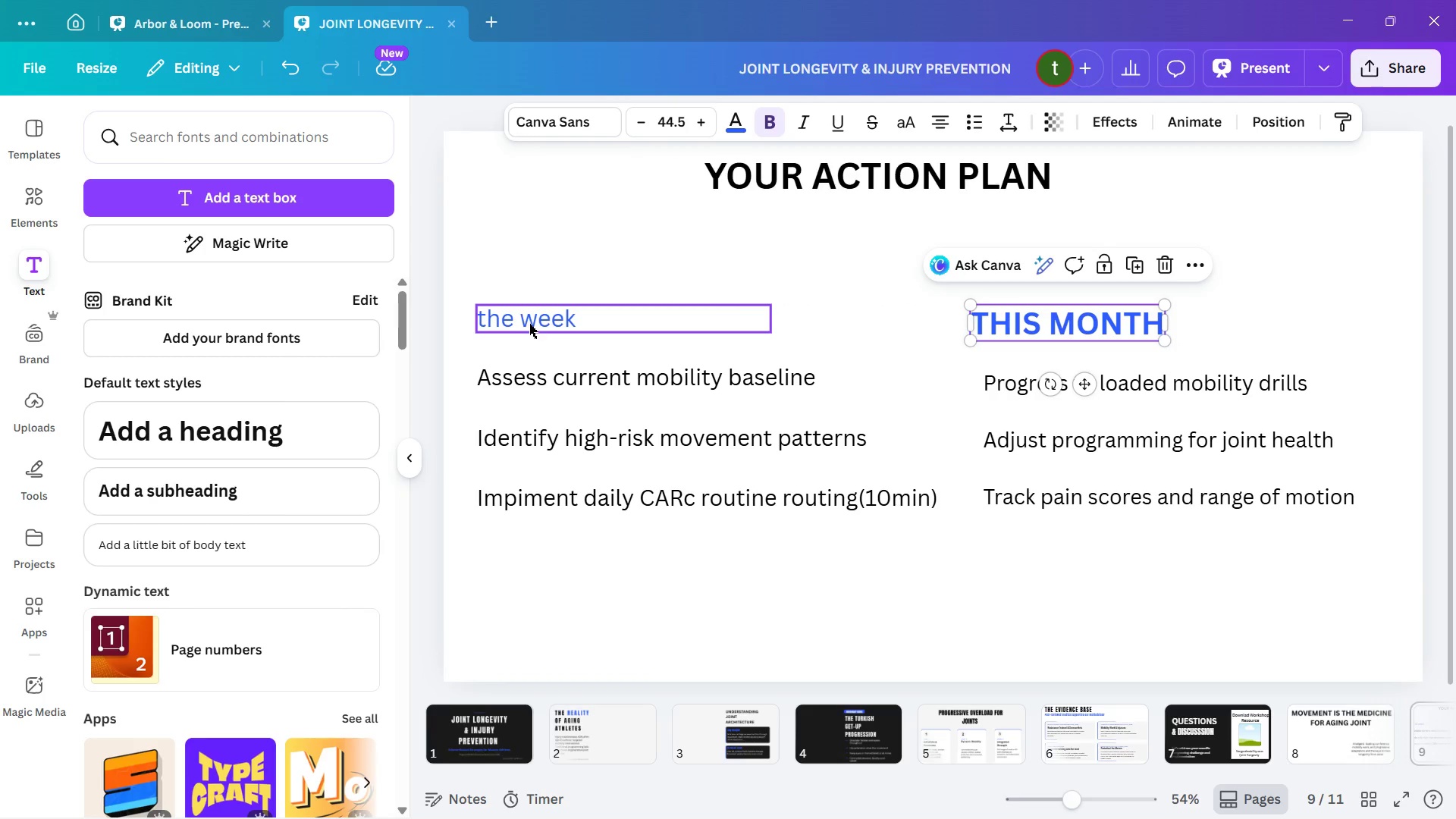 
left_click_drag(start_coordinate=[529, 324], to_coordinate=[516, 324])
 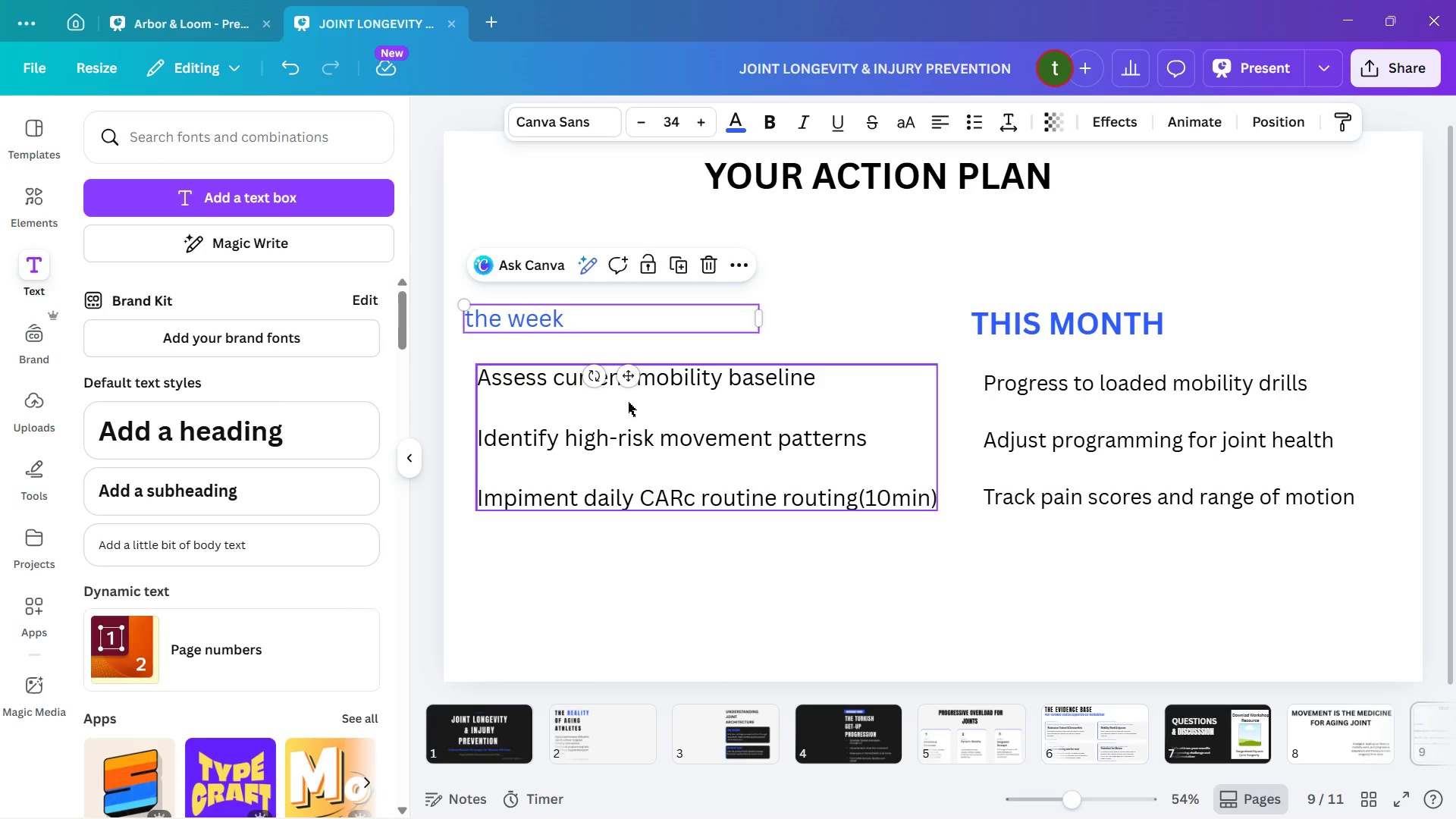 
wait(18.08)
 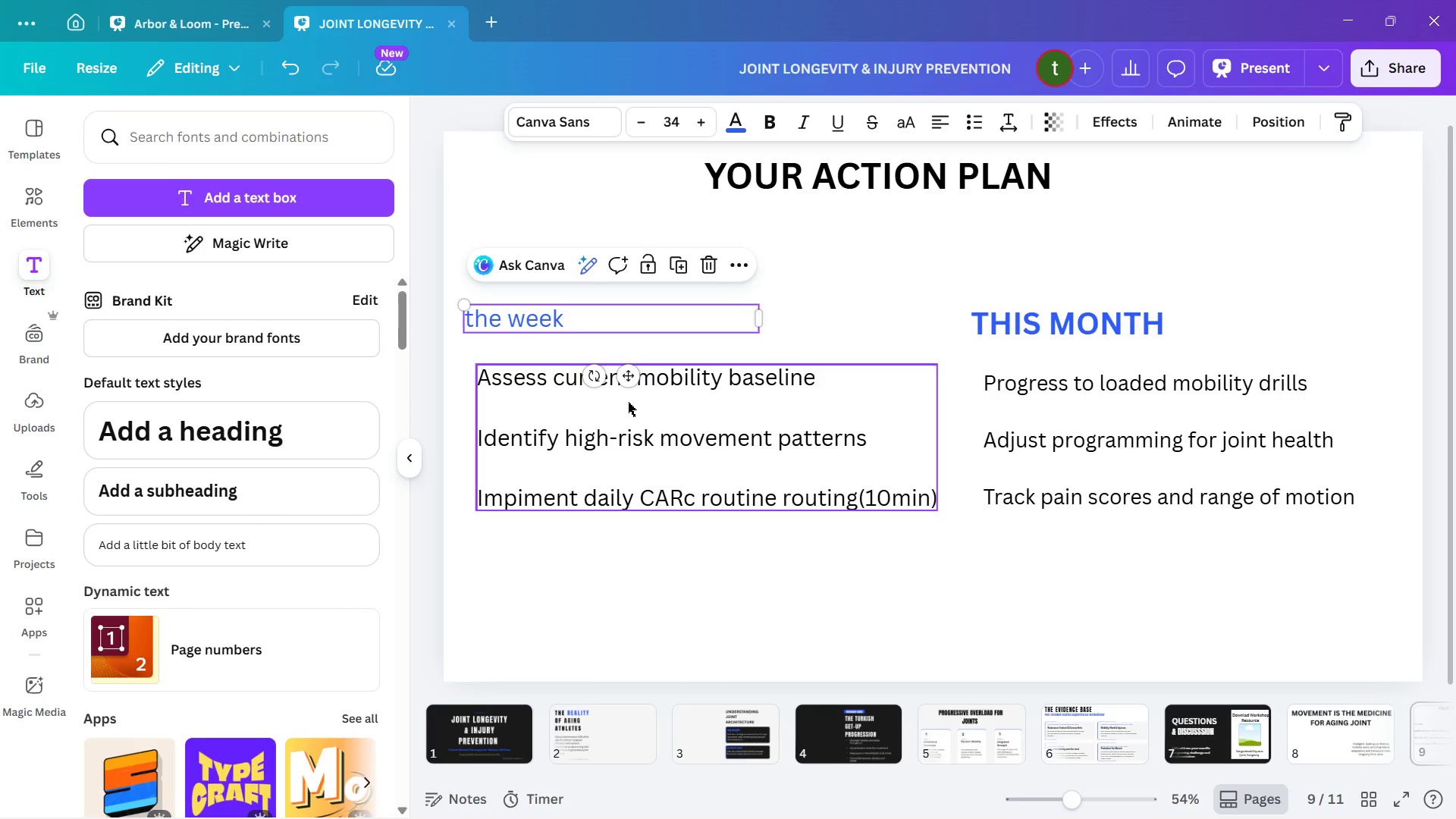 
left_click([1012, 563])
 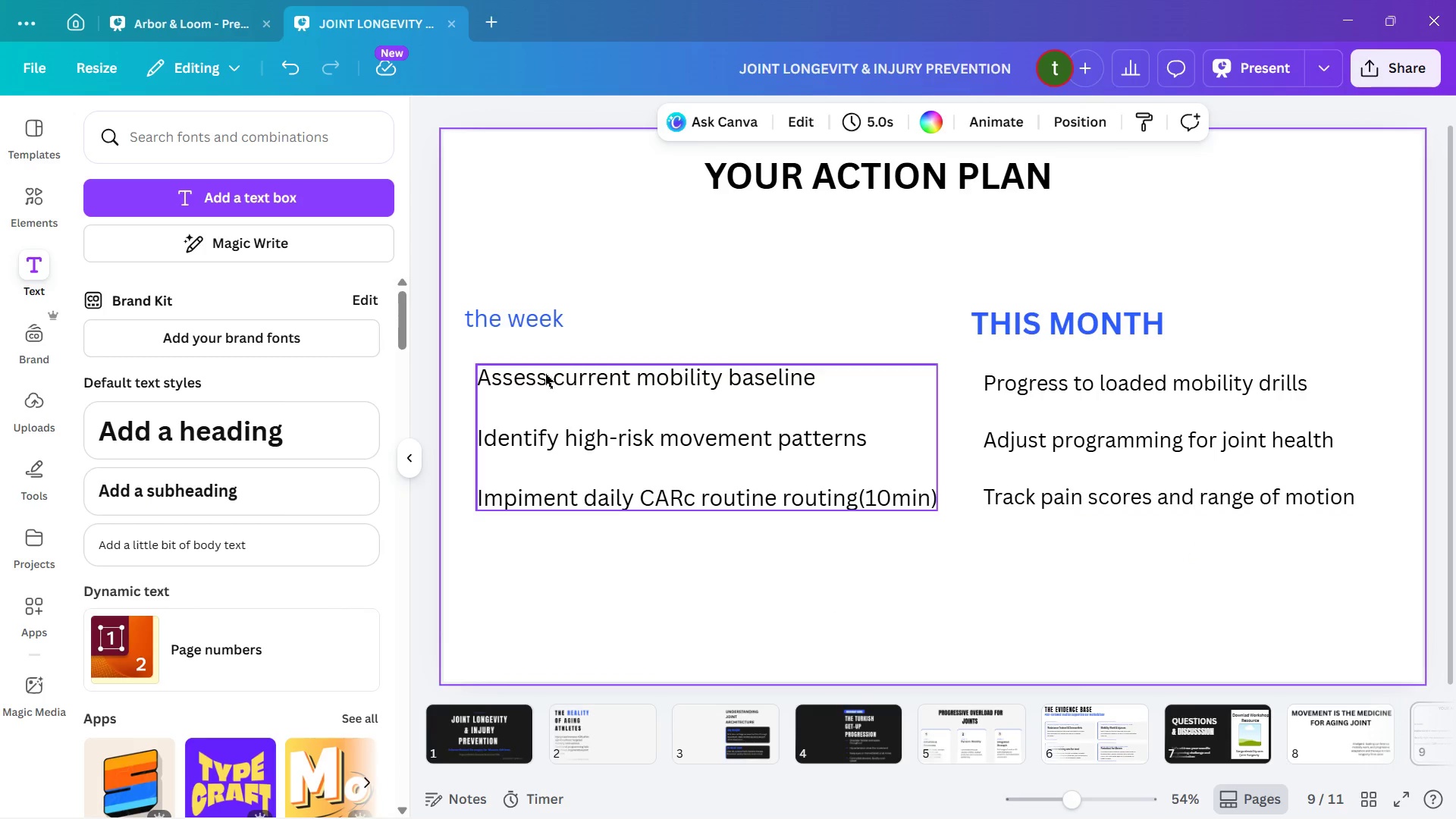 
wait(10.59)
 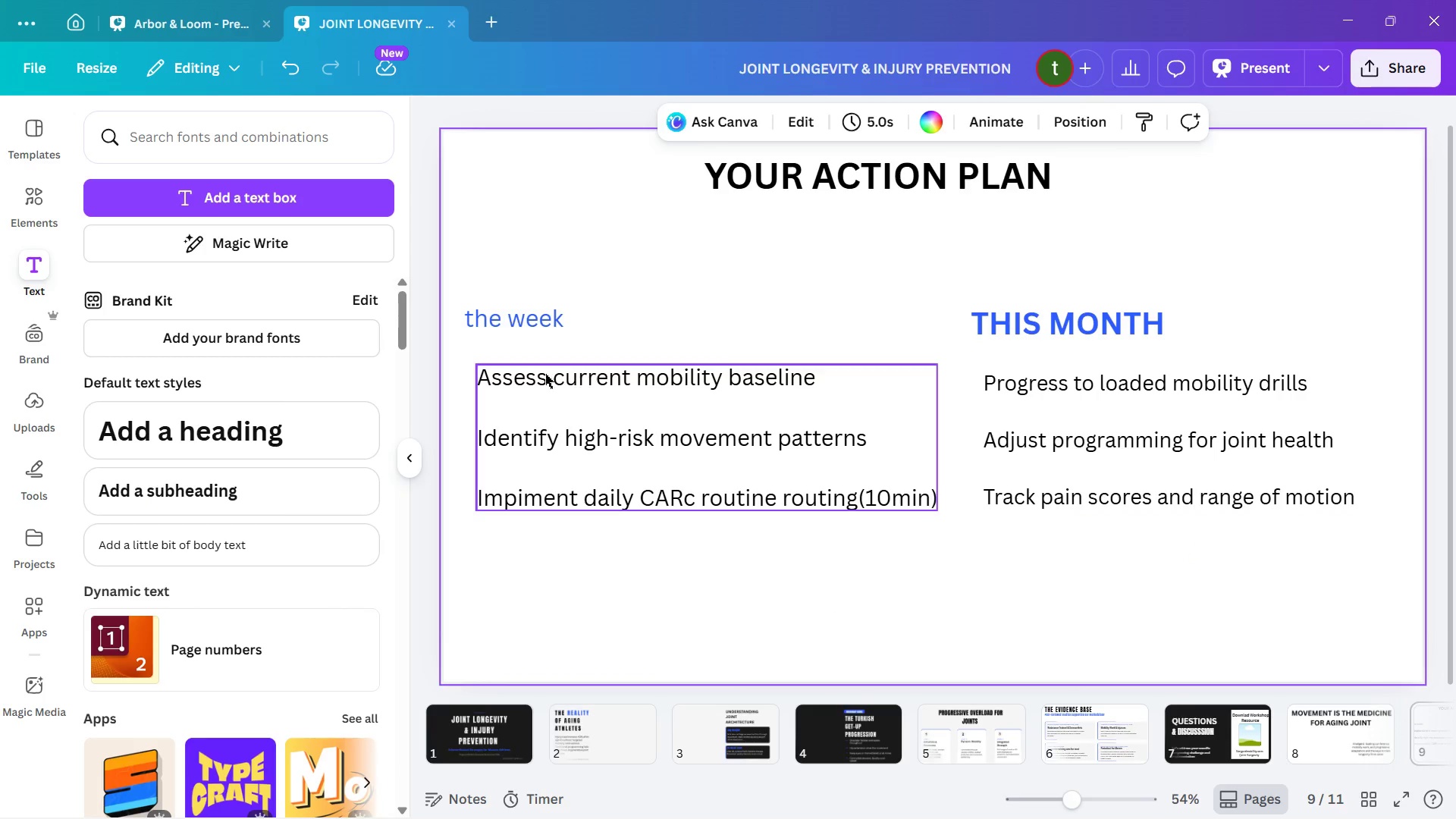 
key(ArrowRight)
 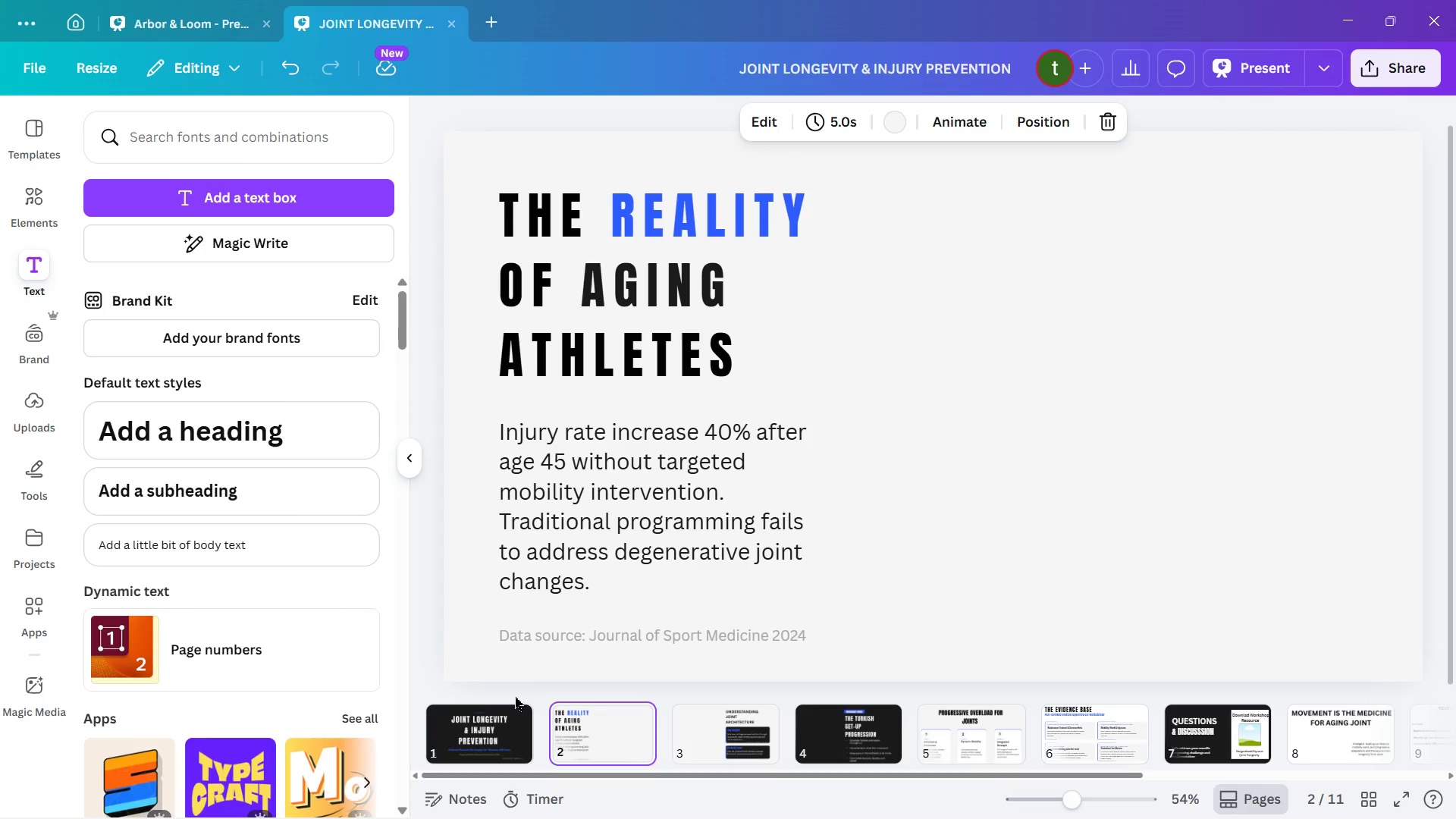 
key(ArrowRight)
 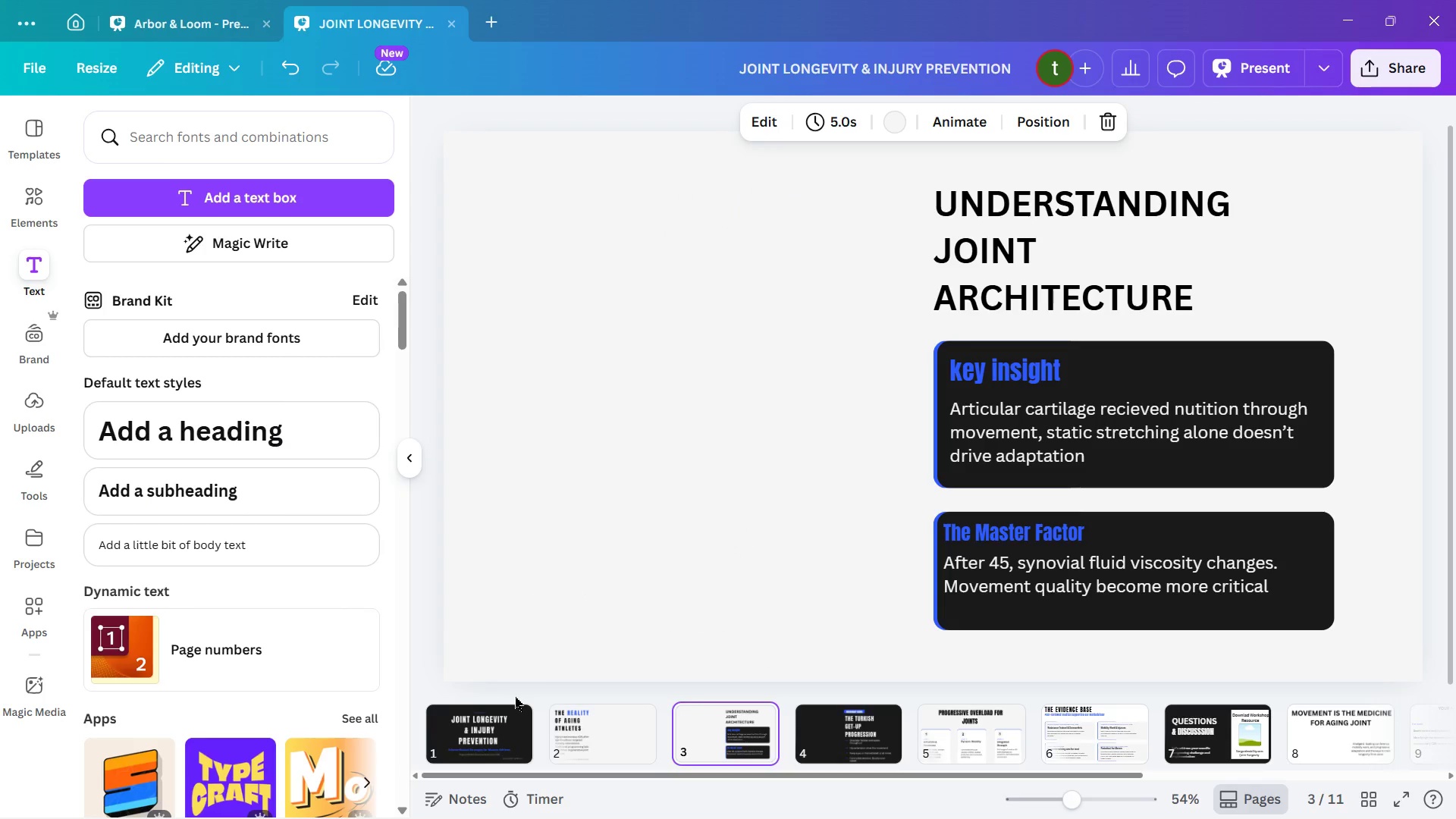 
key(ArrowRight)
 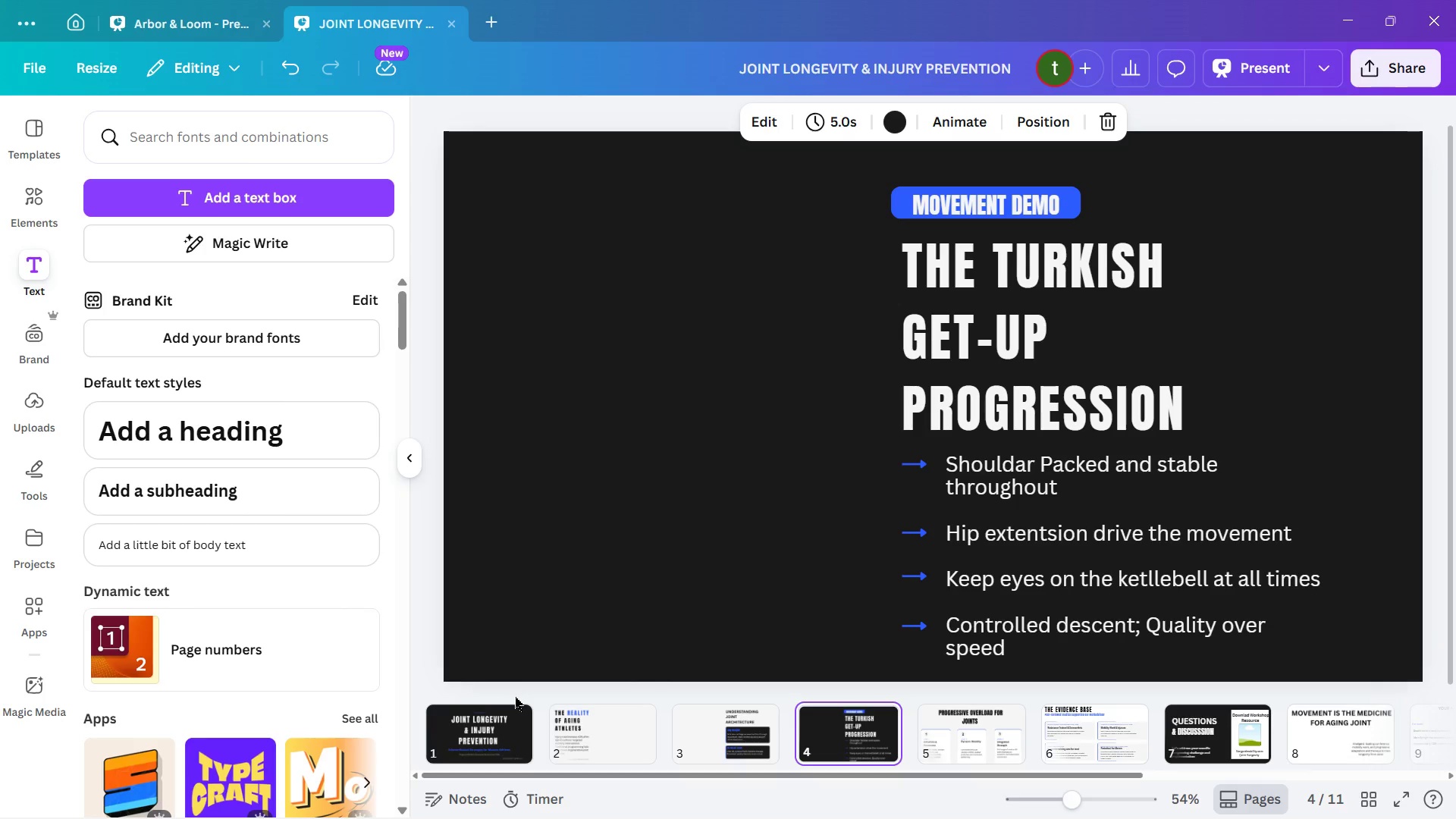 
key(ArrowRight)
 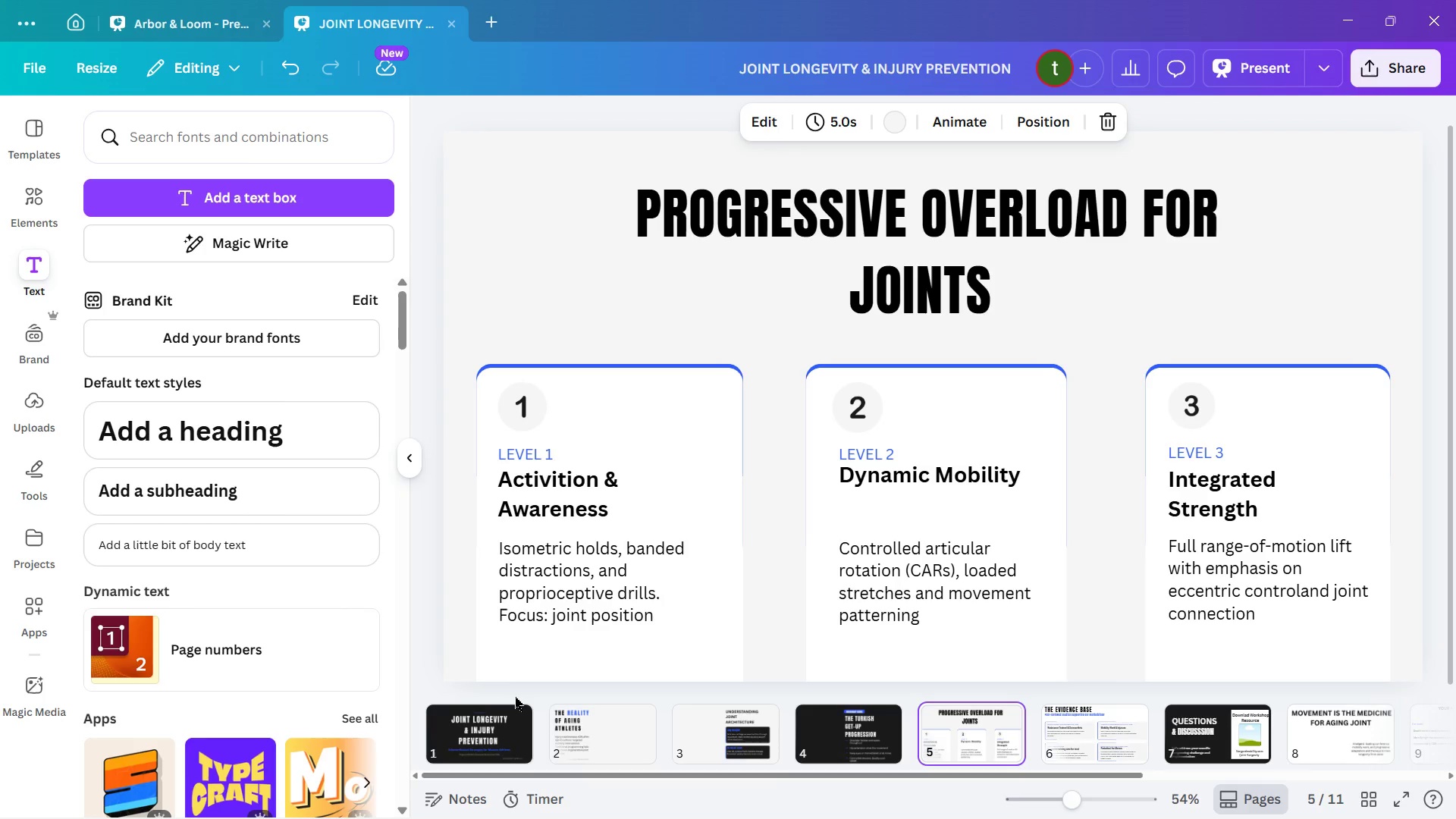 
key(ArrowRight)
 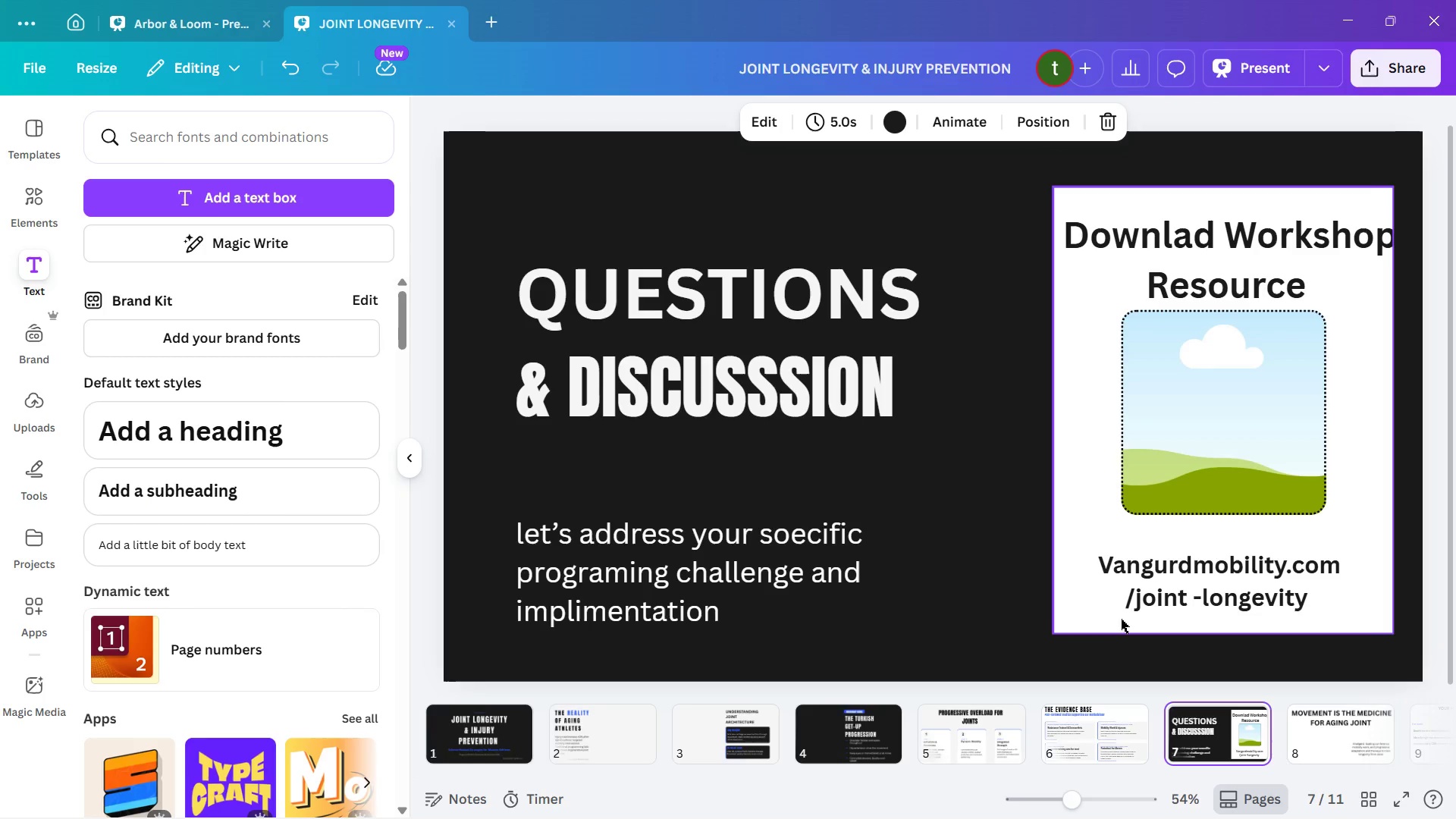 
wait(11.11)
 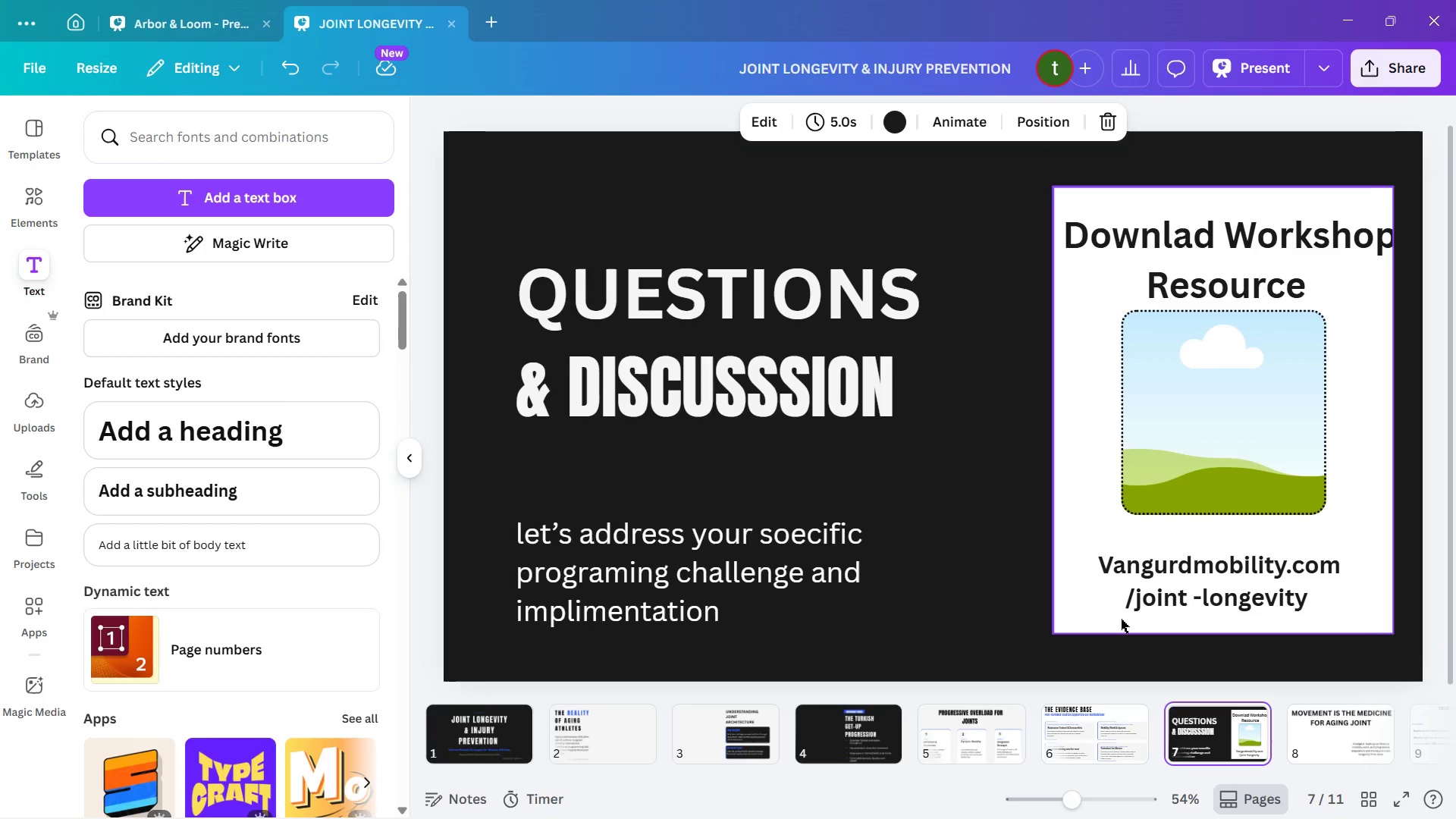 
left_click([1102, 732])
 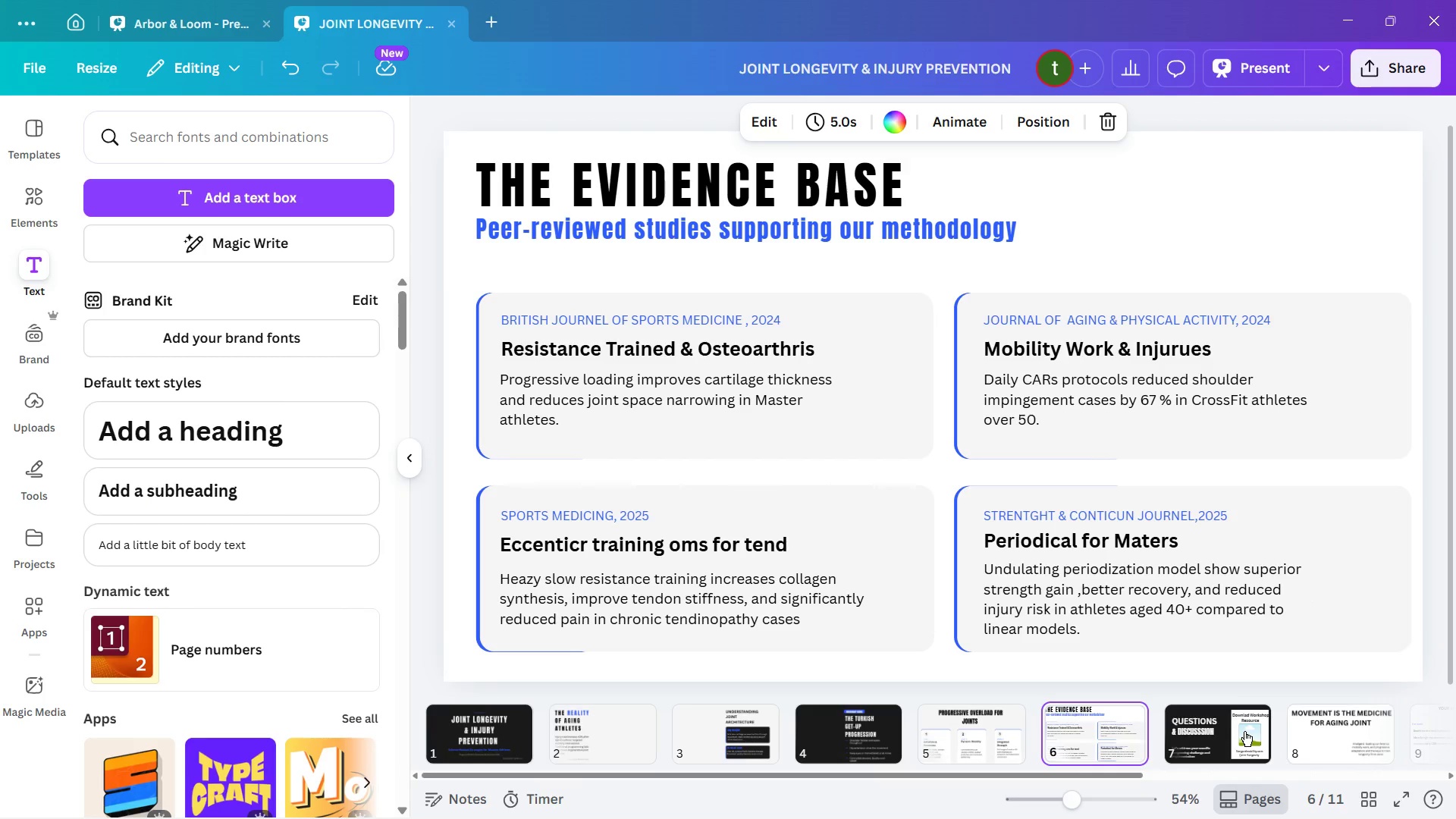 
left_click([1244, 731])
 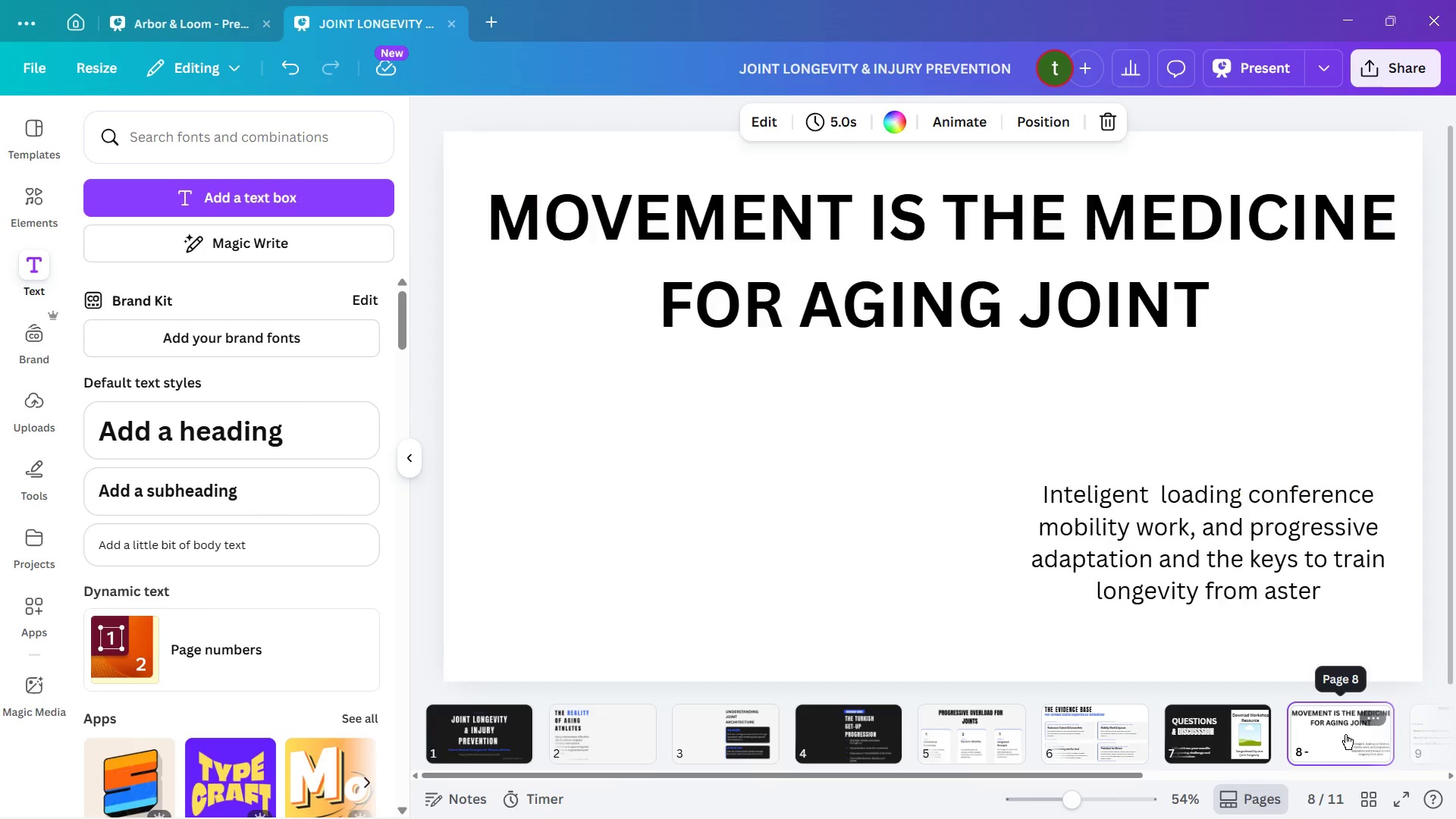 